 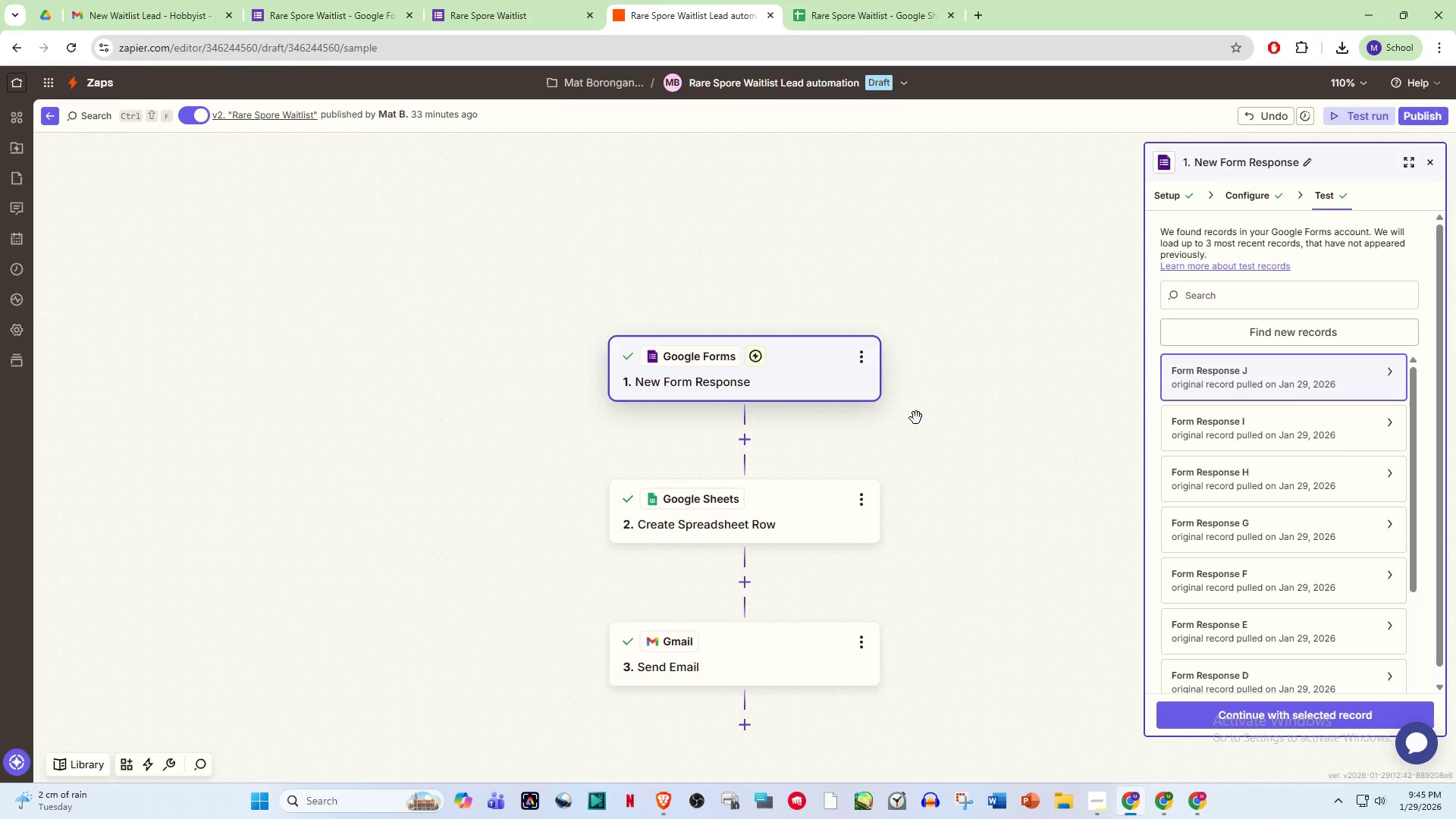 
hold_key(key=ControlLeft, duration=0.81)
 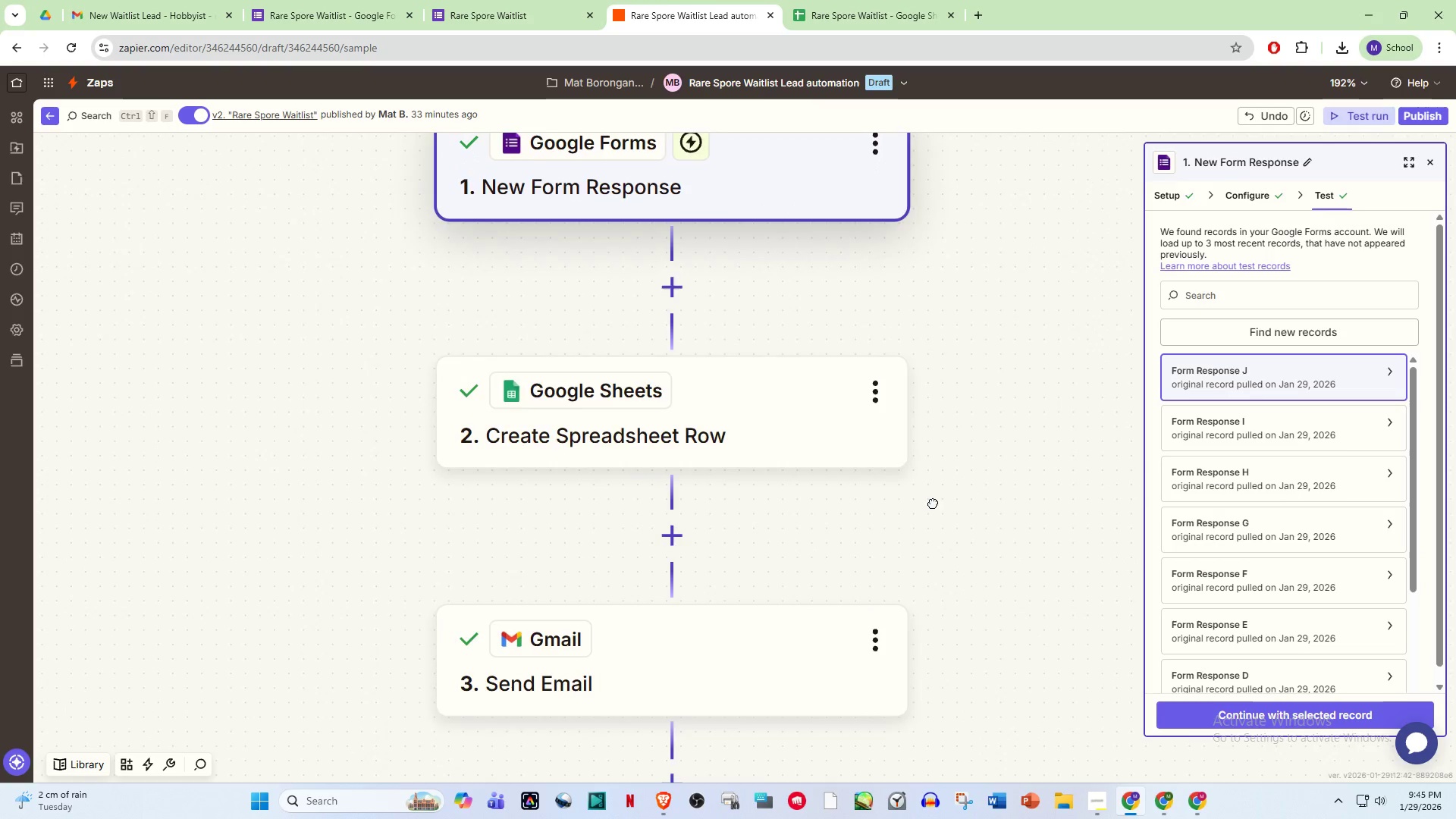 
hold_key(key=ControlLeft, duration=2.0)
 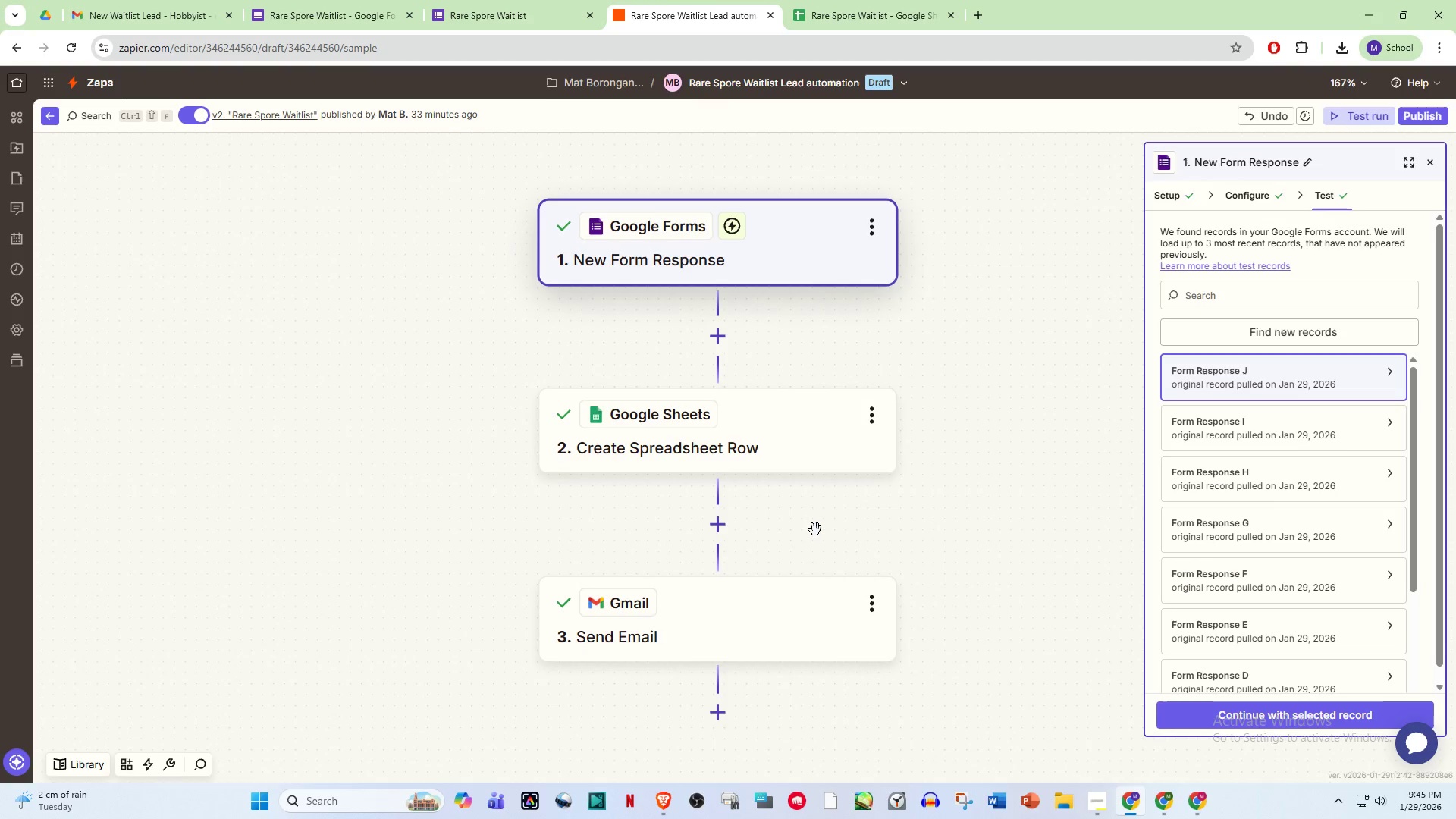 
scroll: coordinate [871, 609], scroll_direction: up, amount: 4.0
 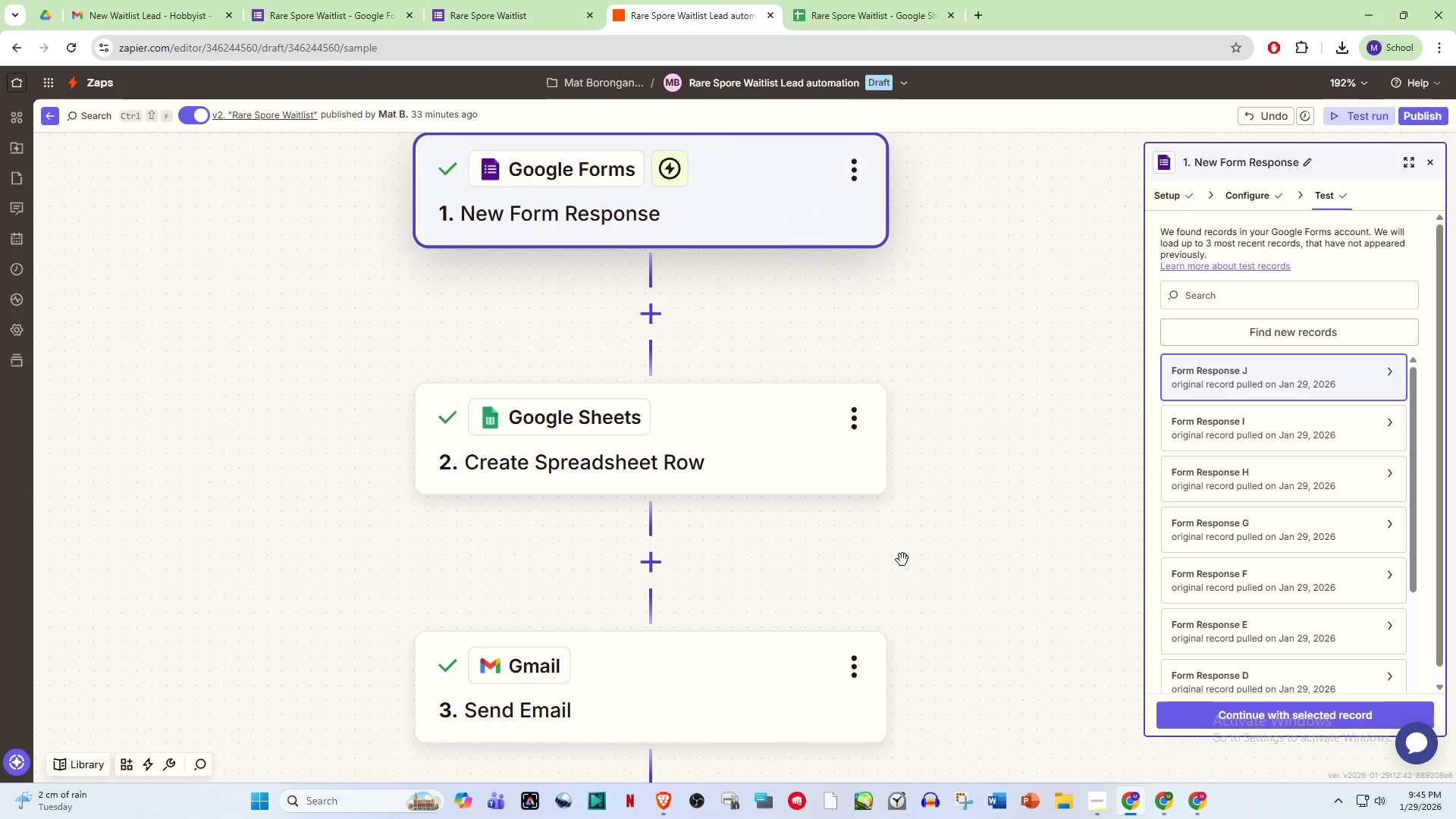 
left_click_drag(start_coordinate=[912, 529], to_coordinate=[947, 528])
 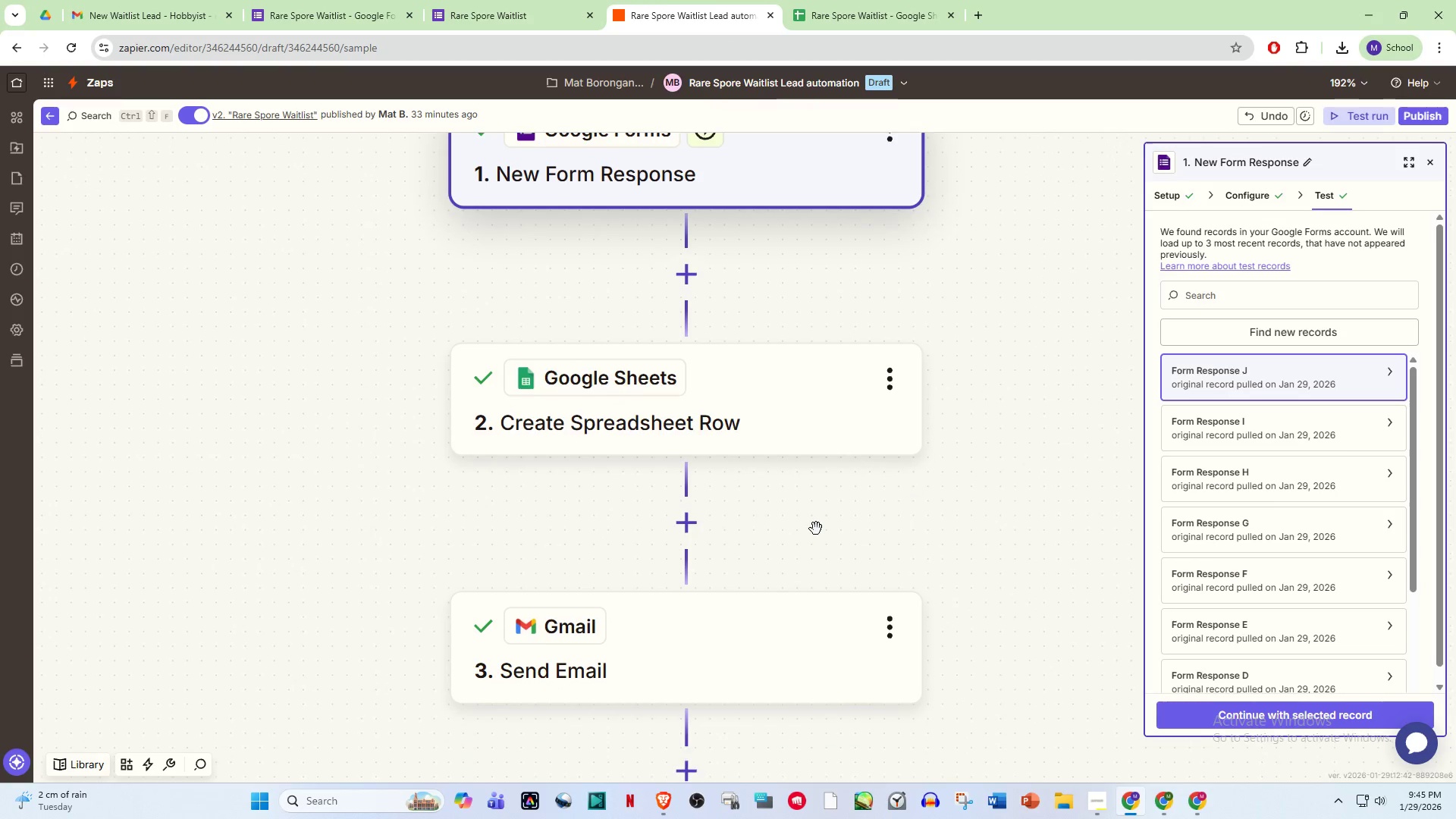 
hold_key(key=ControlLeft, duration=0.88)
 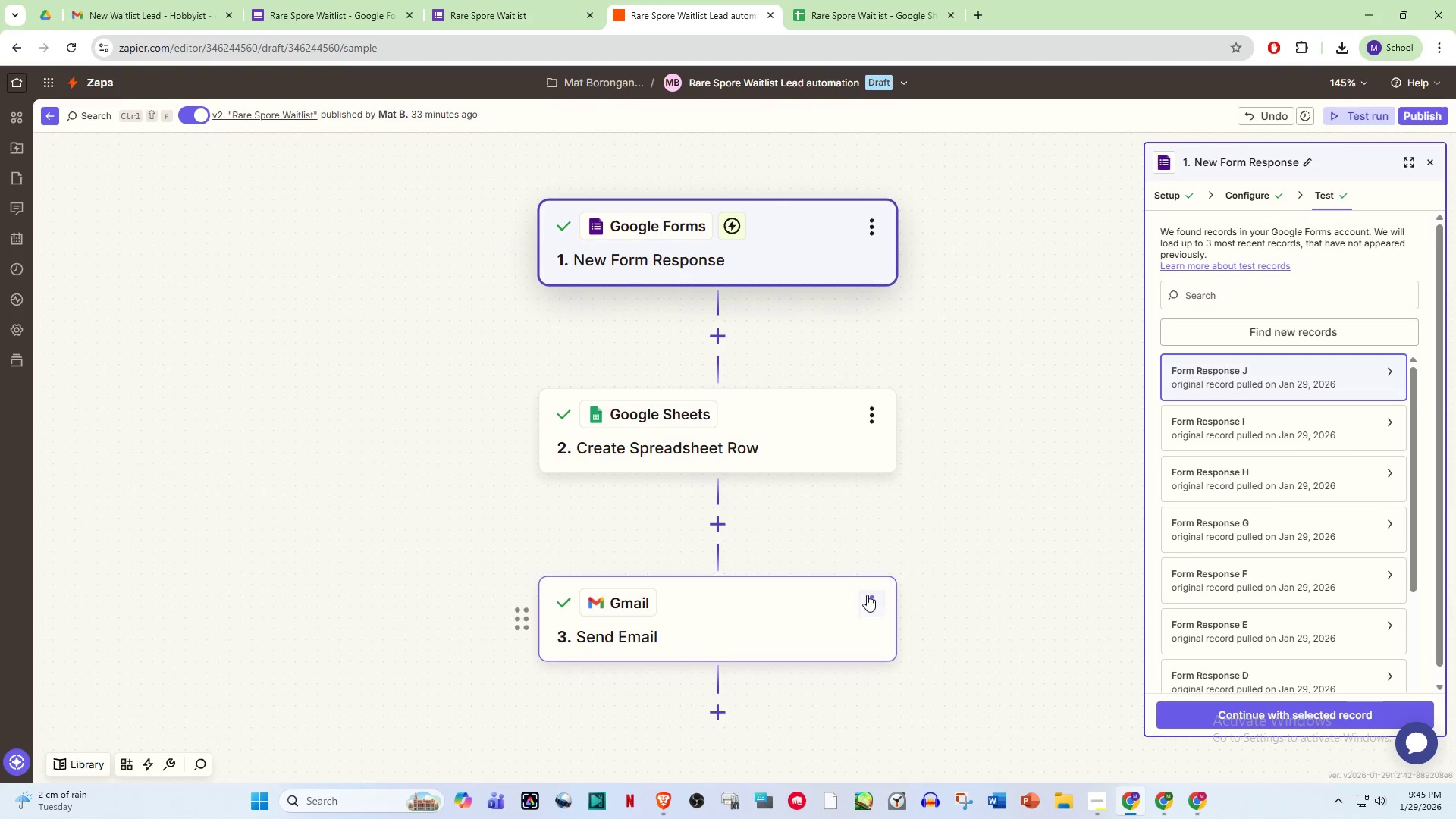 
scroll: coordinate [815, 529], scroll_direction: down, amount: 3.0
 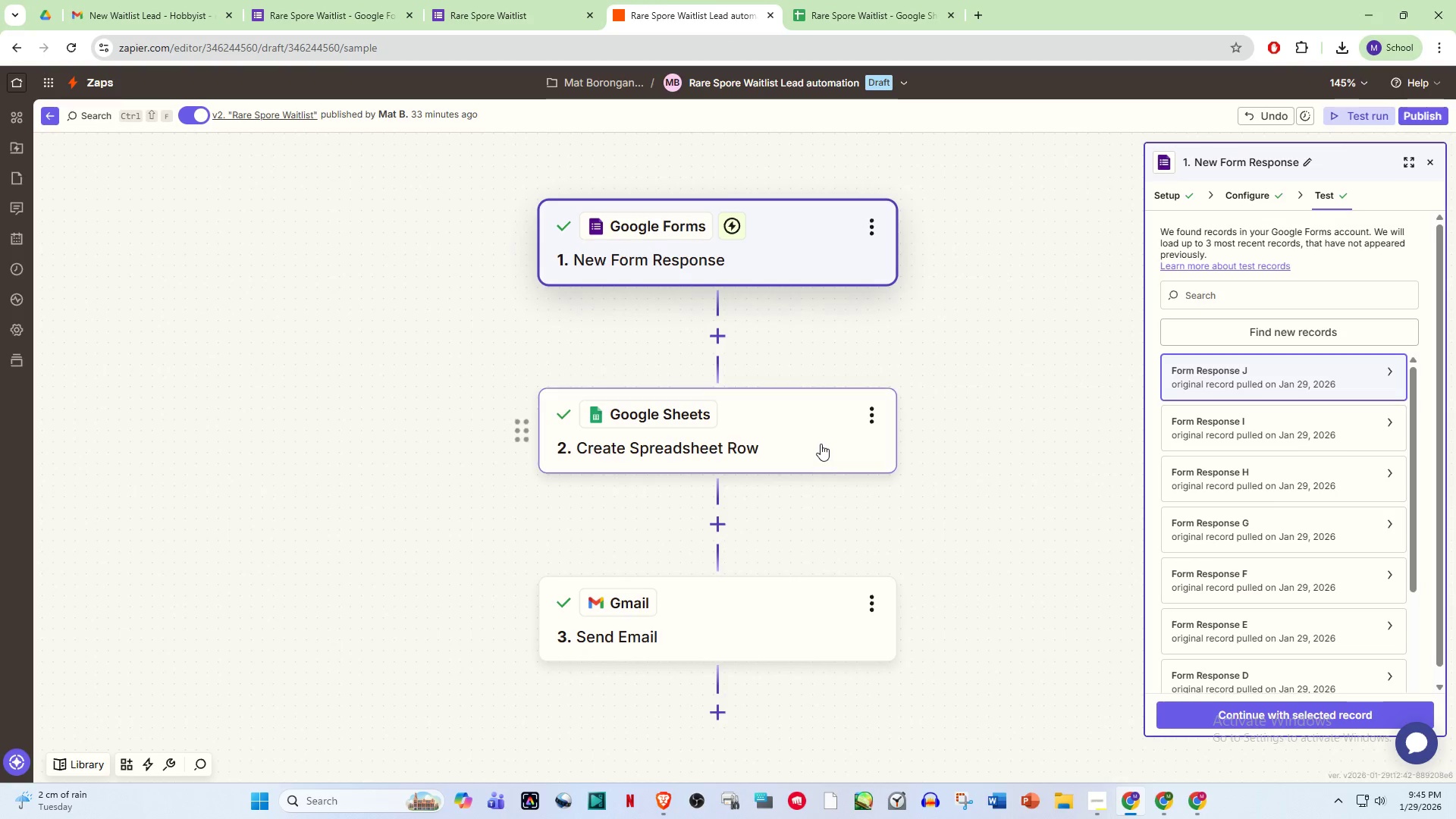 
hold_key(key=ControlLeft, duration=0.8)
scroll: coordinate [841, 414], scroll_direction: none, amount: 0.0
 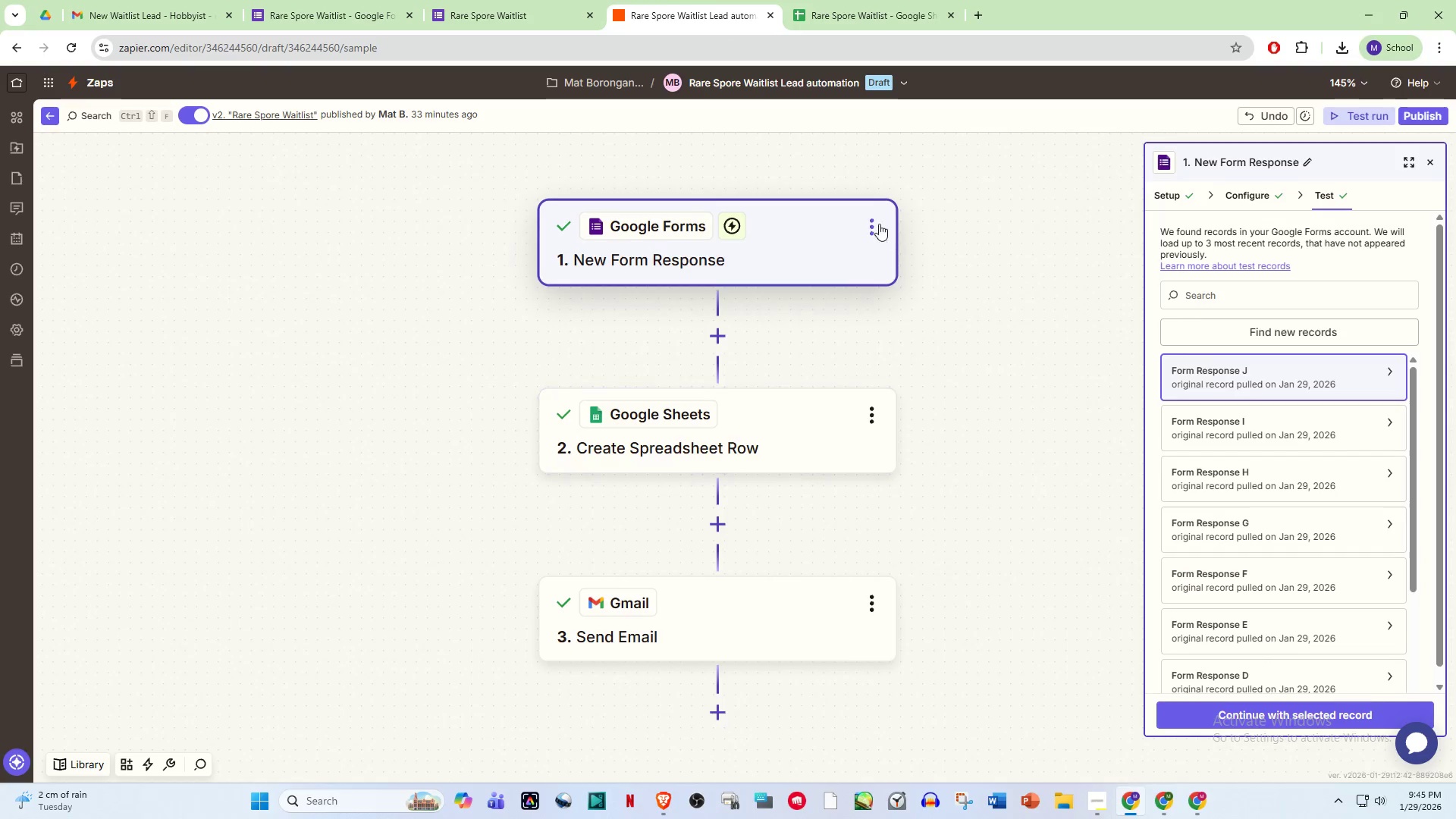 
left_click([870, 212])
 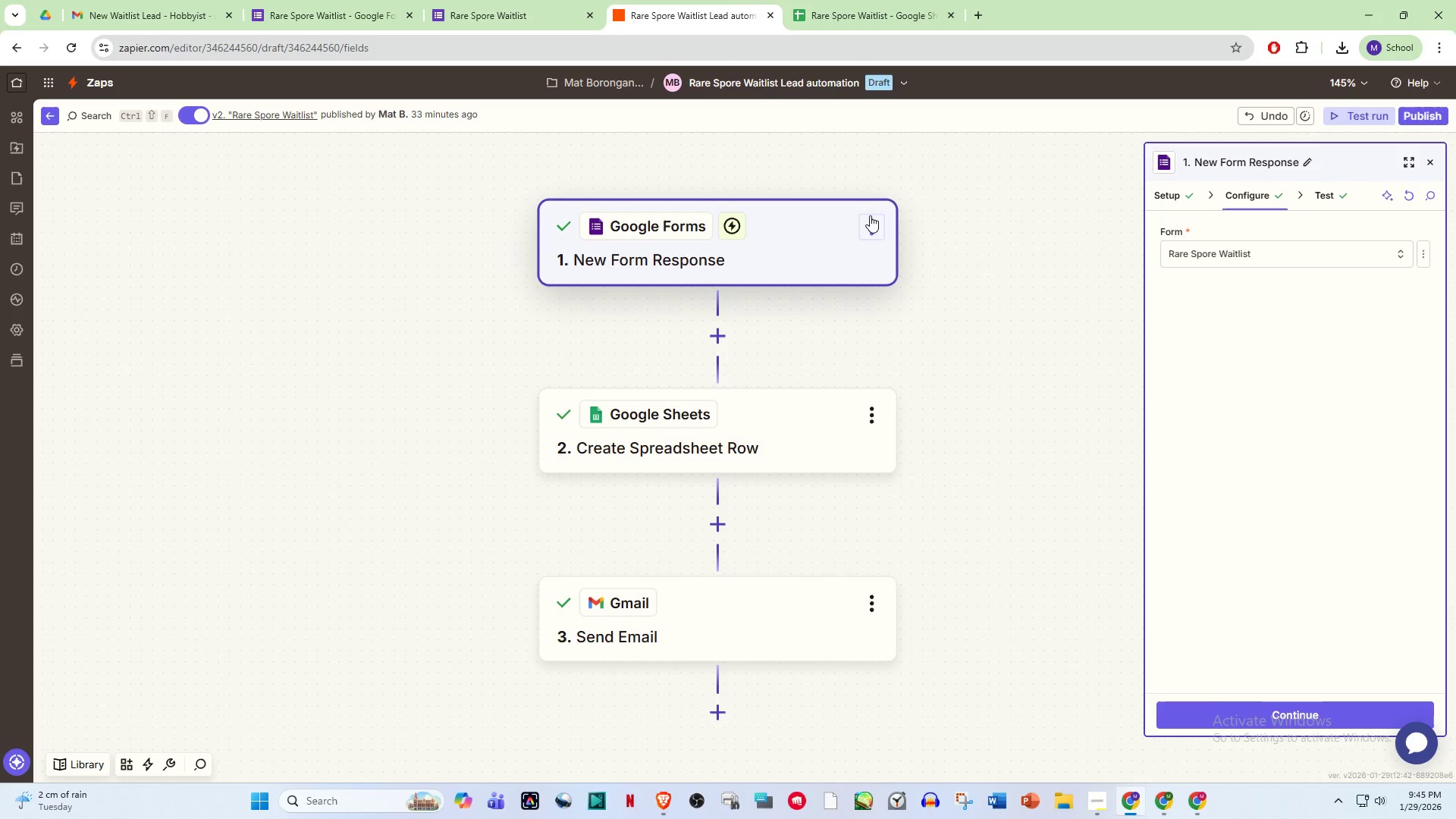 
left_click([870, 215])
 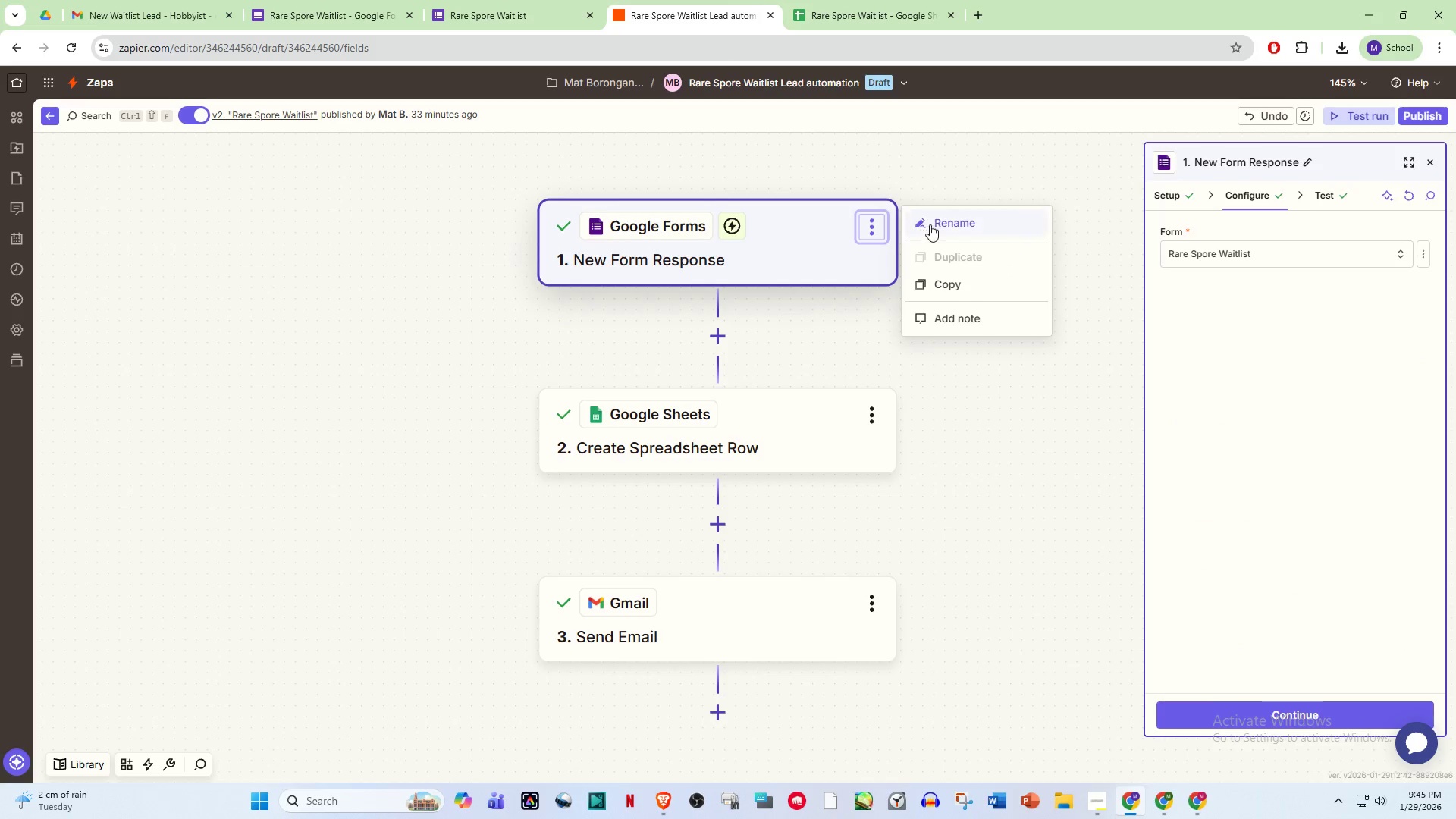 
left_click([937, 224])
 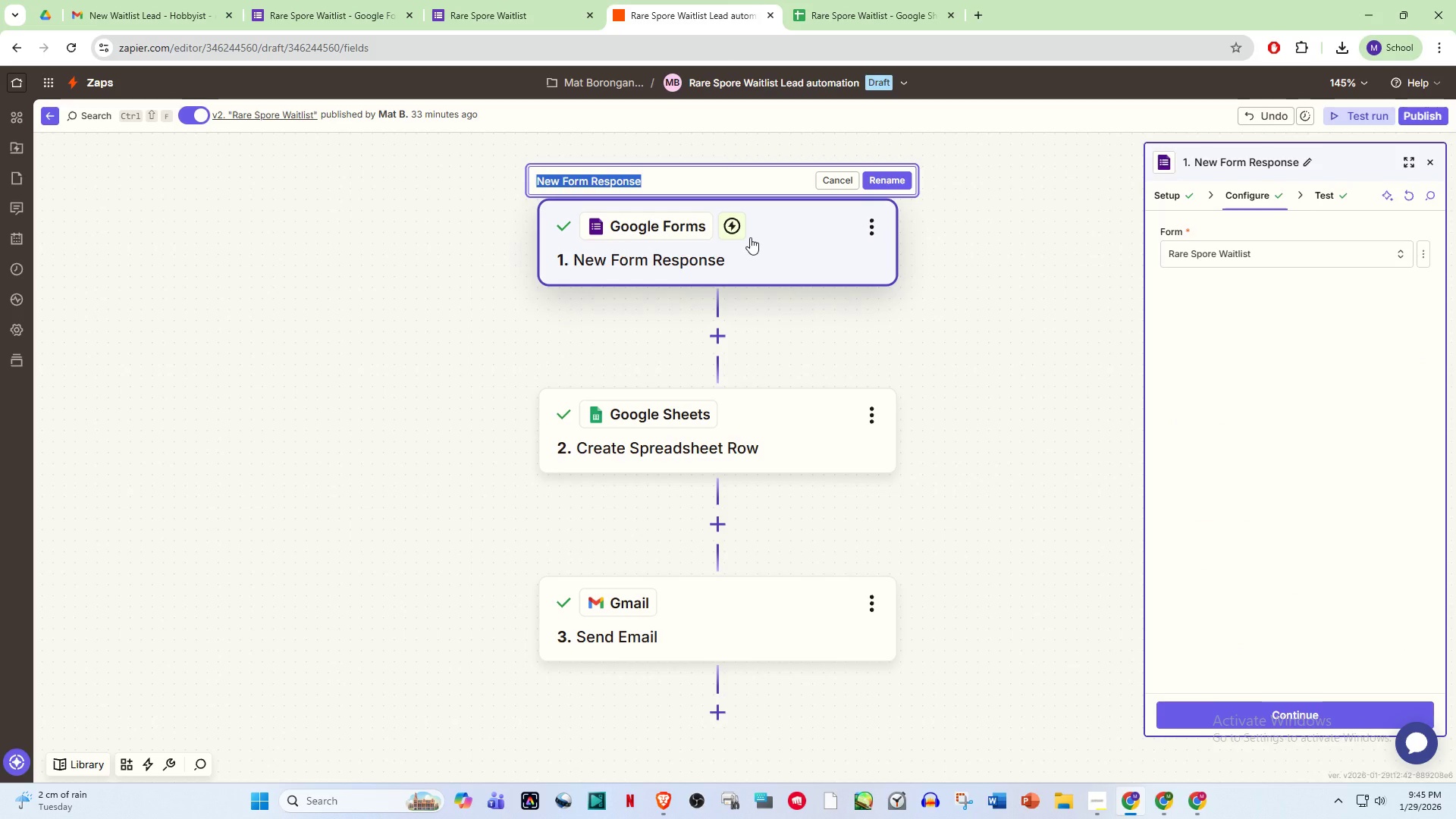 
type(When a fd)
key(Backspace)
key(Backspace)
type(form is submitt)
 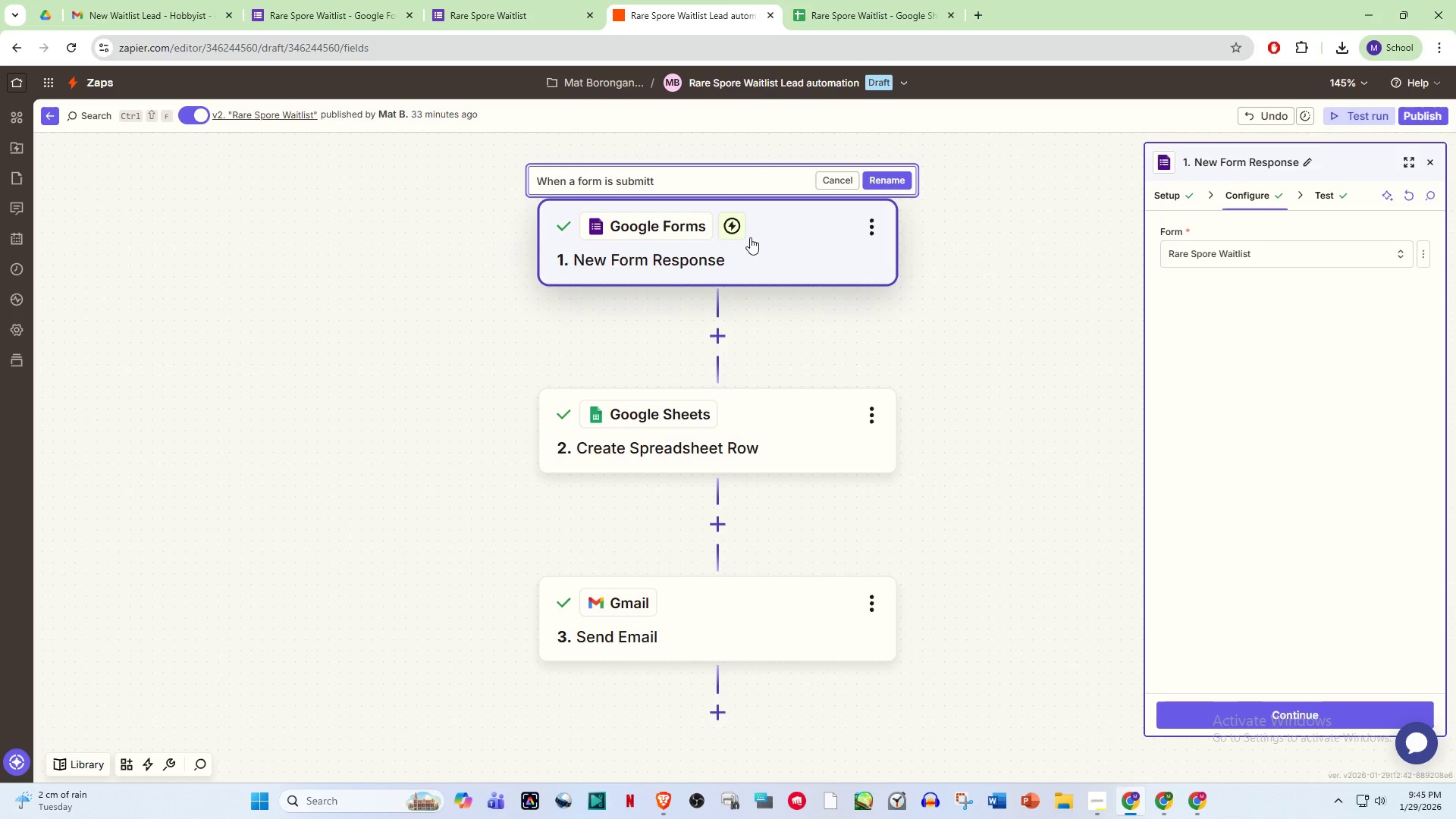 
hold_key(key=Backspace, duration=0.47)
 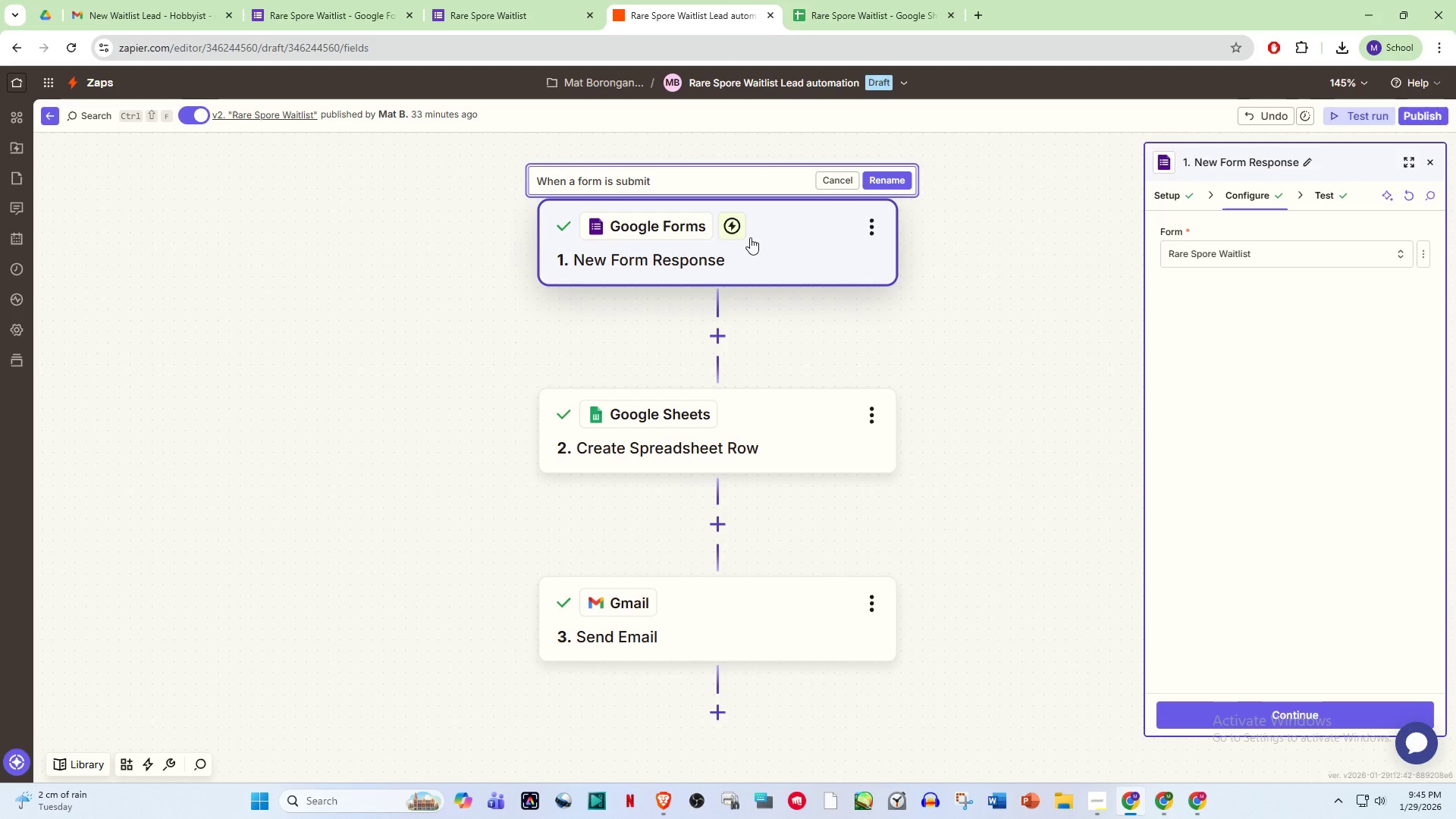 
type(e)
key(Backspace)
type(ted)
 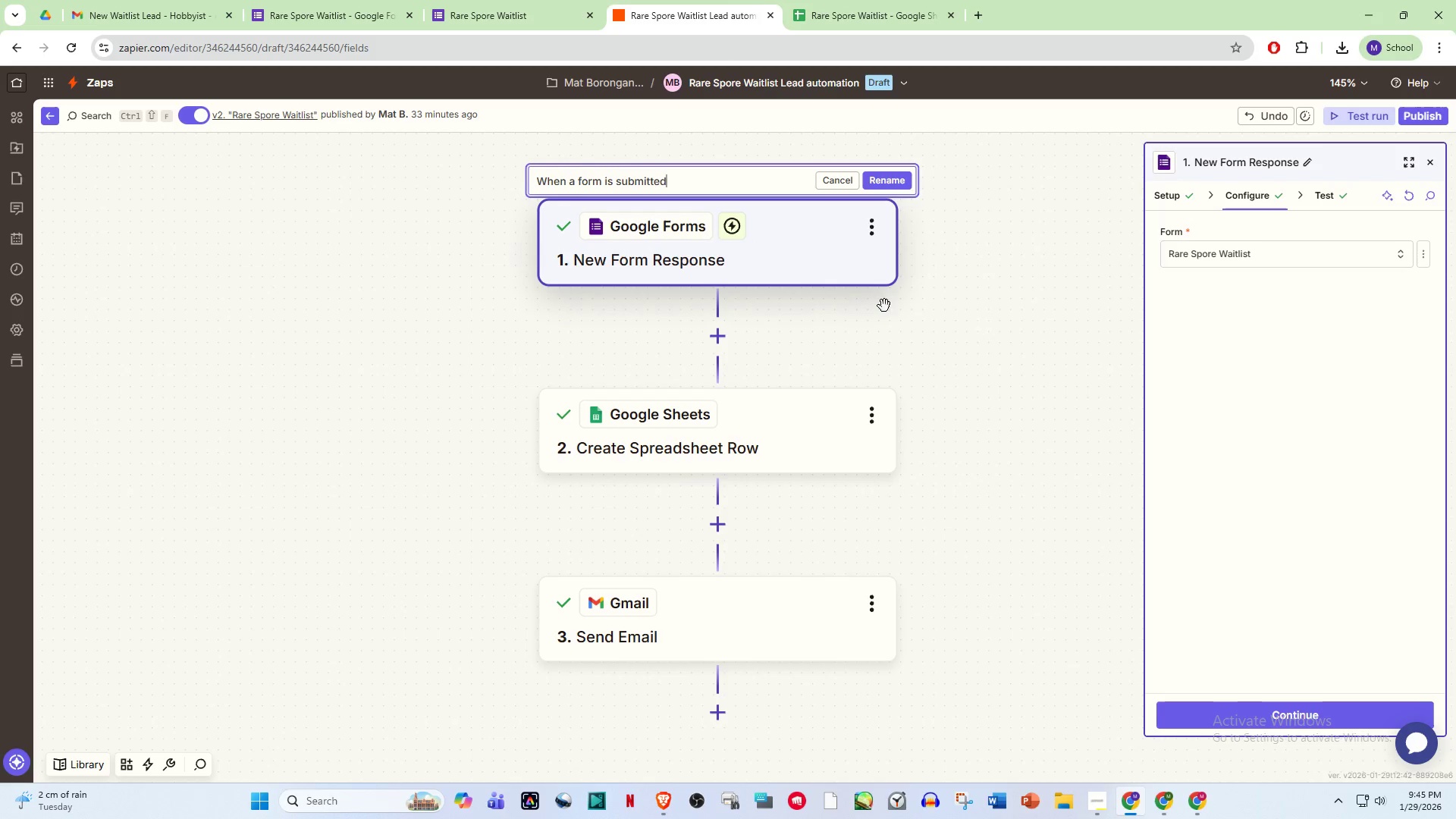 
left_click([993, 326])
 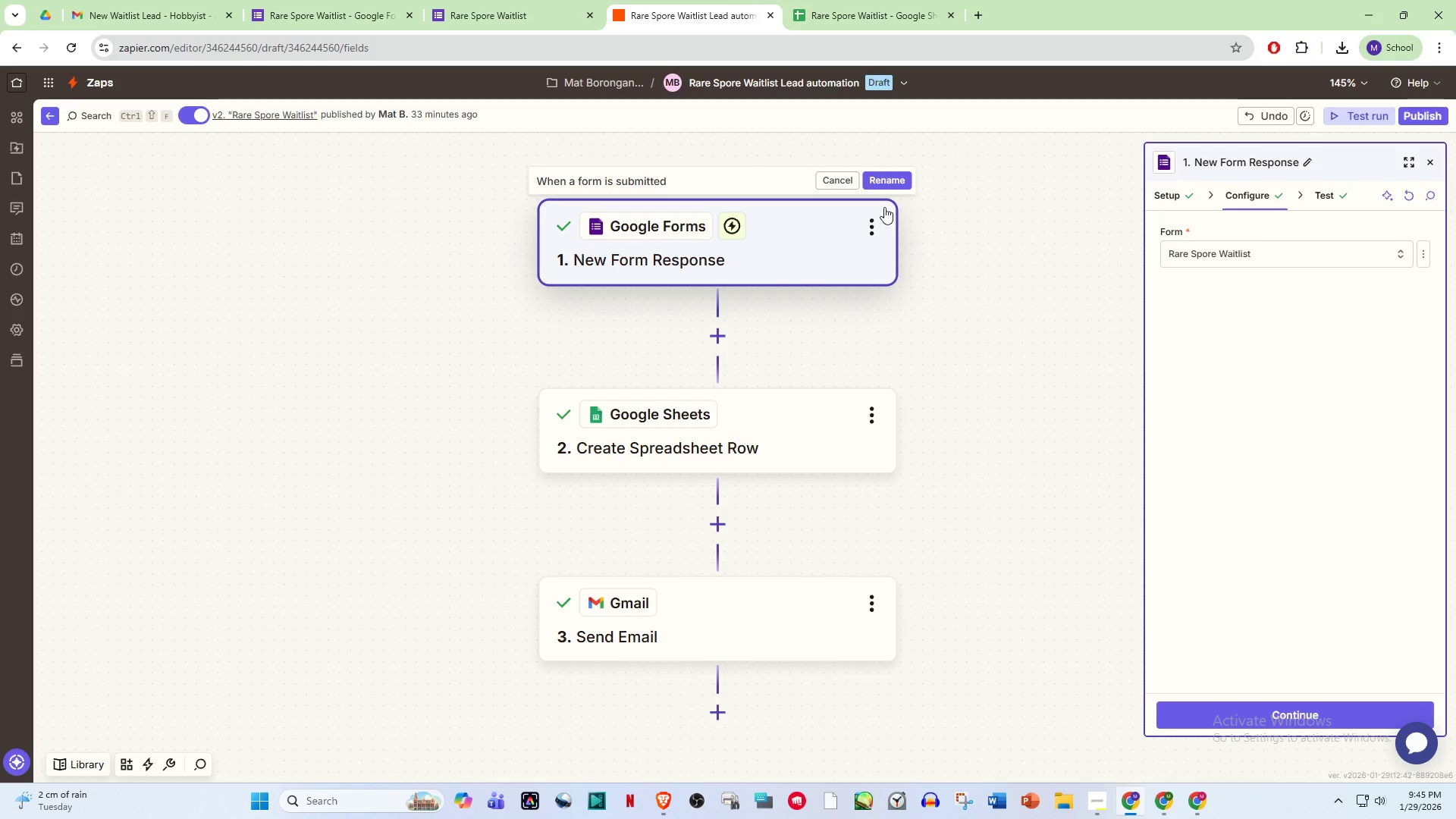 
left_click([887, 171])
 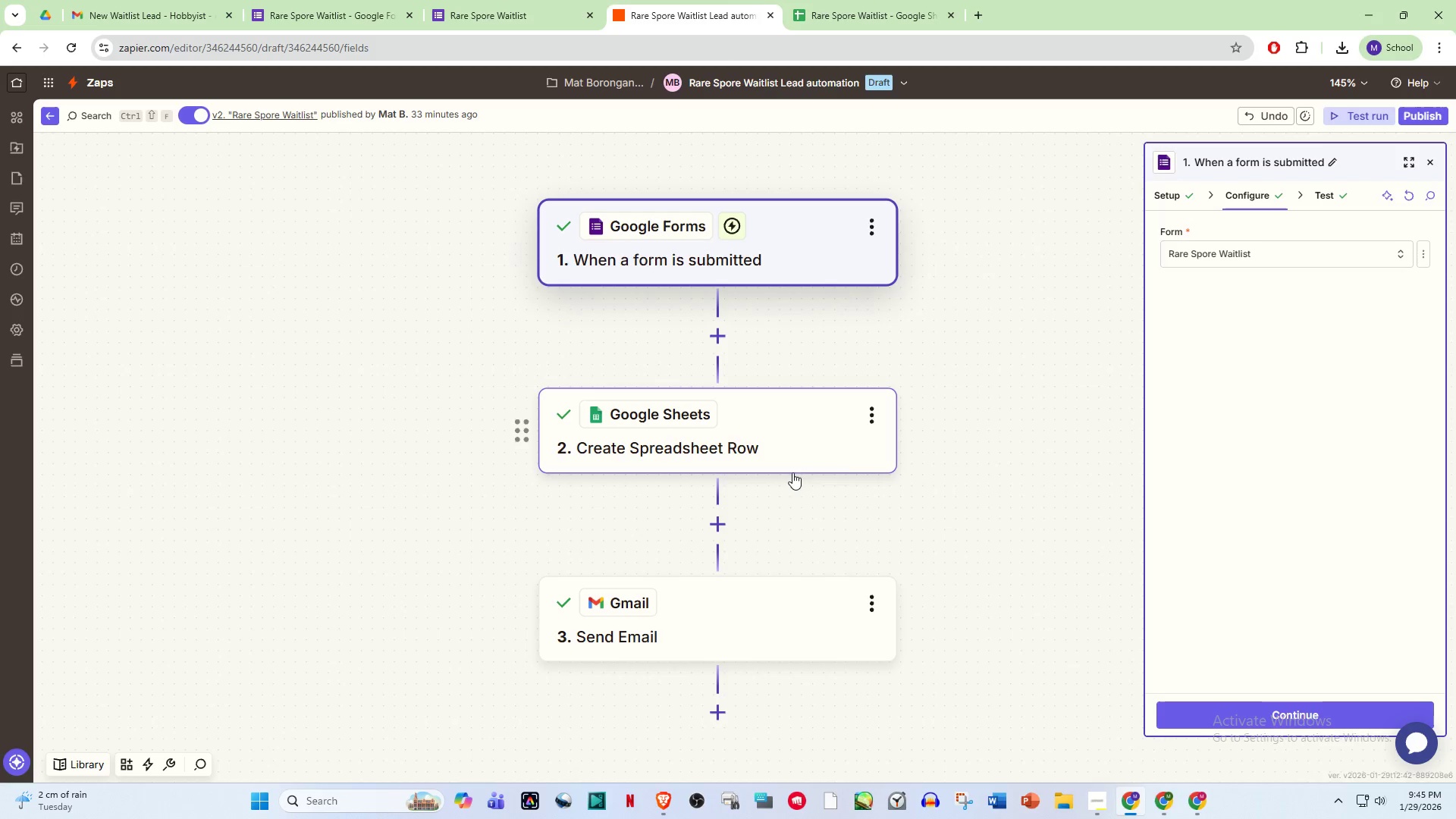 
scroll: coordinate [926, 456], scroll_direction: down, amount: 2.0
 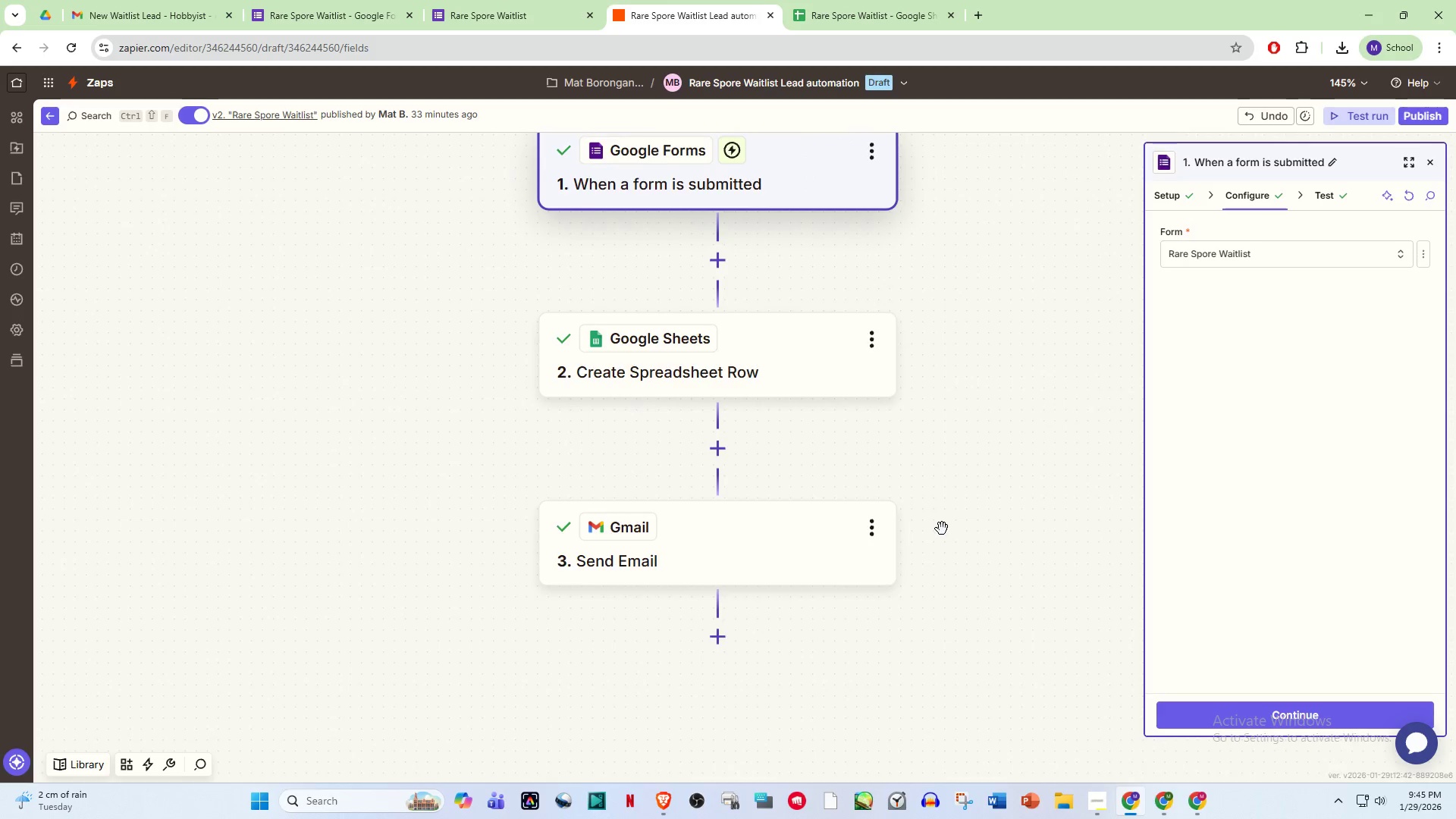 
scroll: coordinate [863, 543], scroll_direction: none, amount: 0.0
 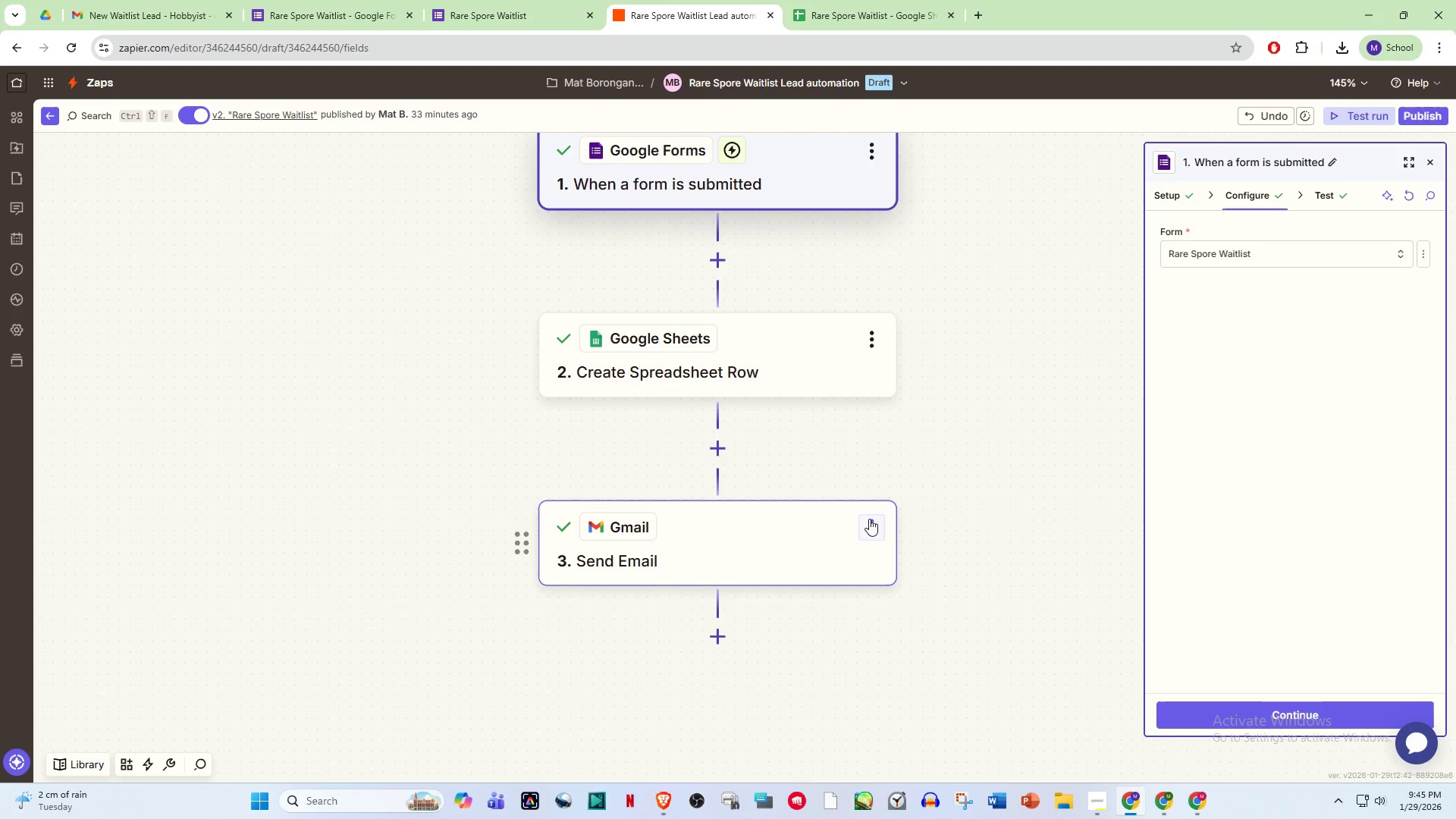 
left_click([869, 519])
 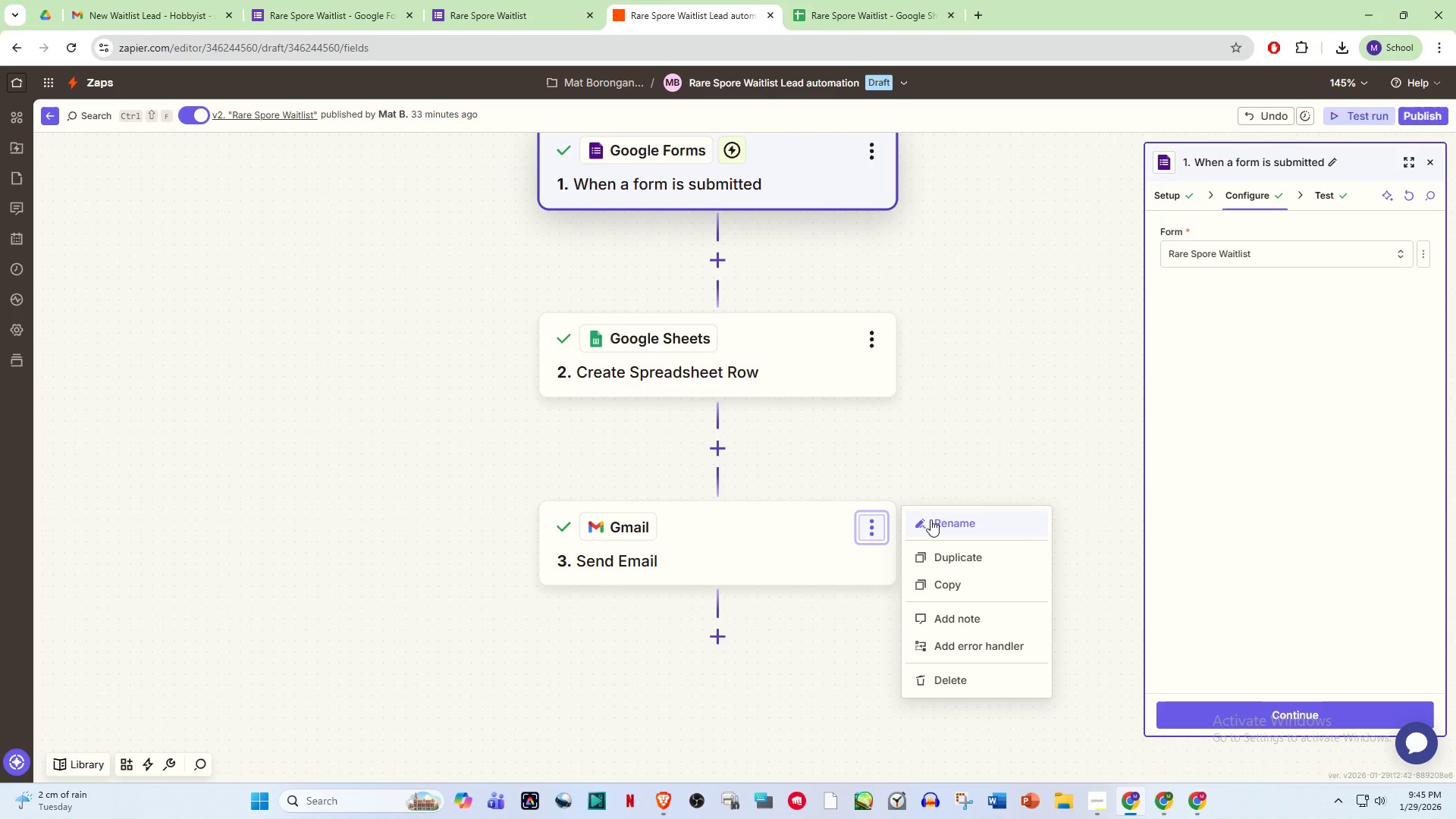 
left_click([932, 519])
 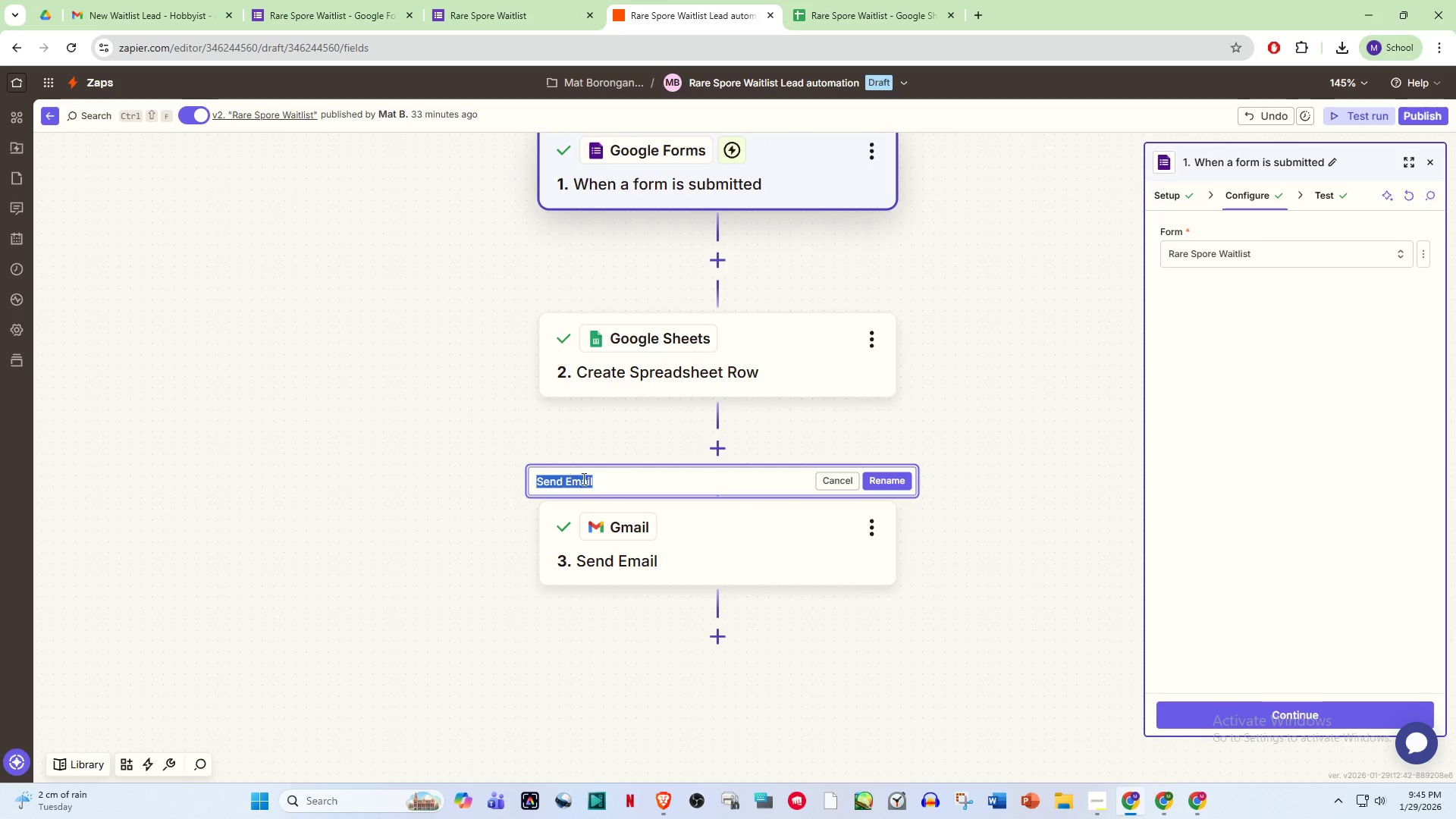 
left_click([596, 479])
 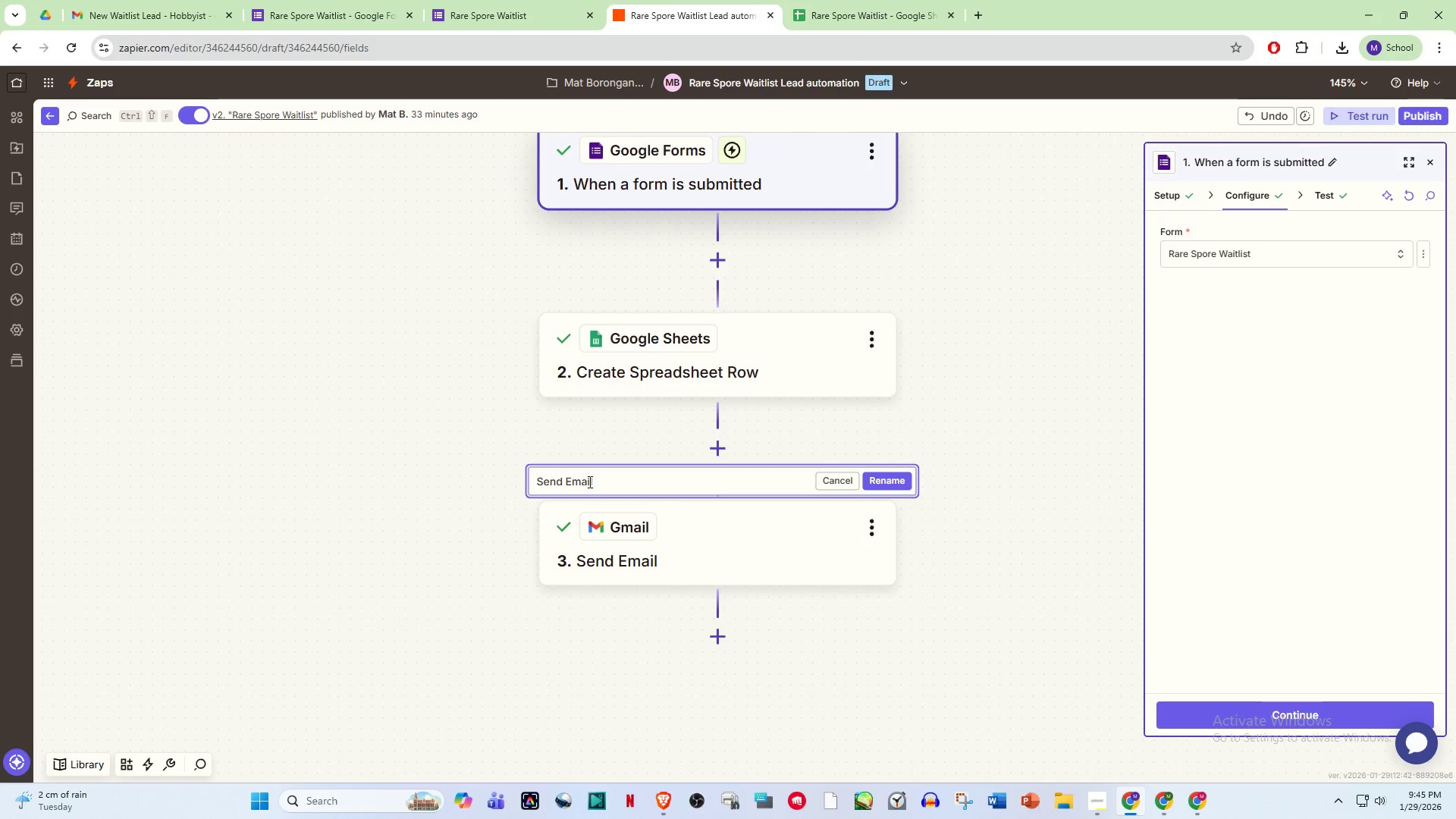 
left_click_drag(start_coordinate=[593, 481], to_coordinate=[566, 481])
 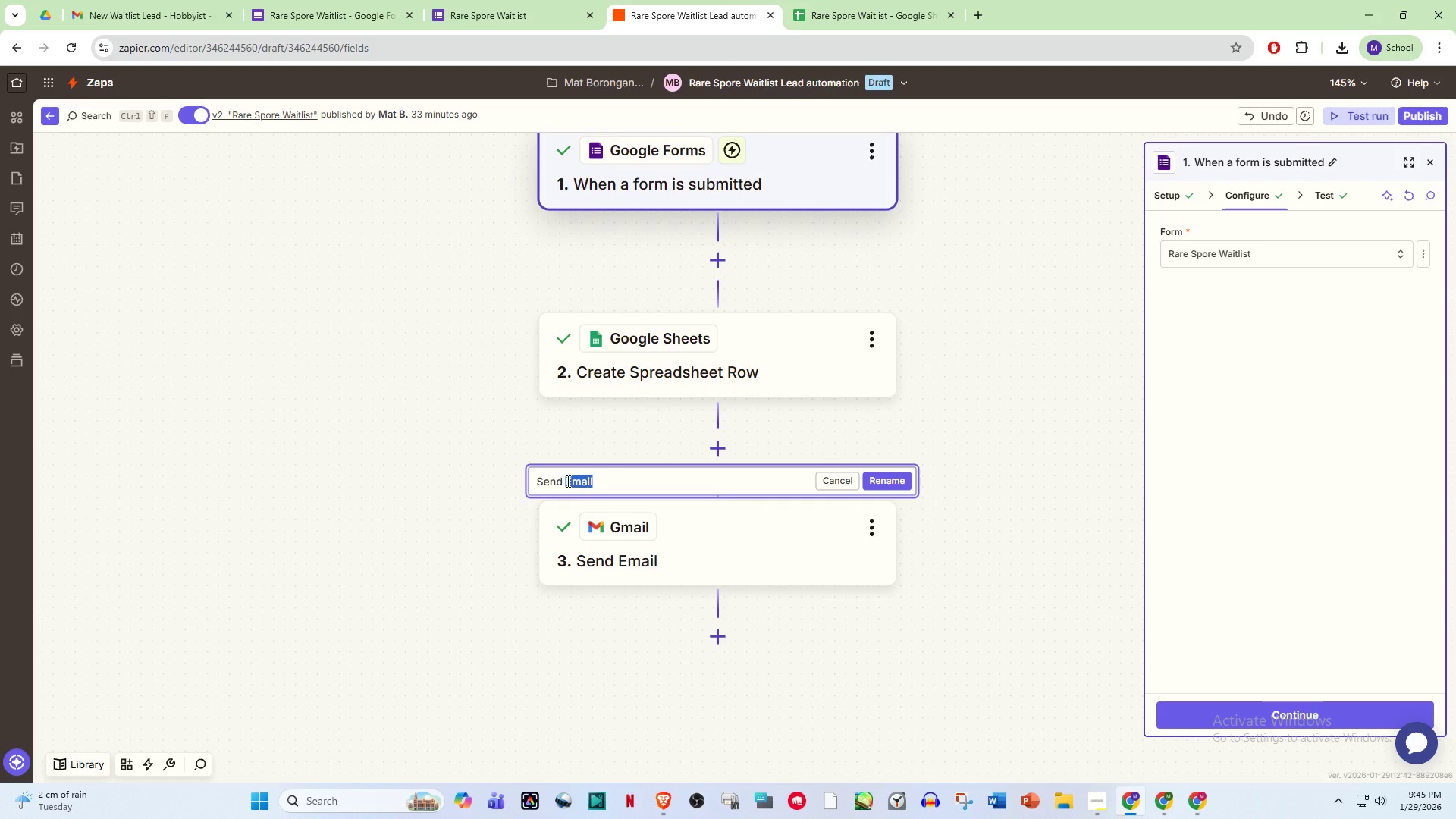 
type(Notification Me)
key(Backspace)
type(m)
key(Backspace)
key(Backspace)
type(m,e)
key(Backspace)
key(Backspace)
type(ees)
key(Backspace)
key(Backspace)
type(ssage to new lead)
 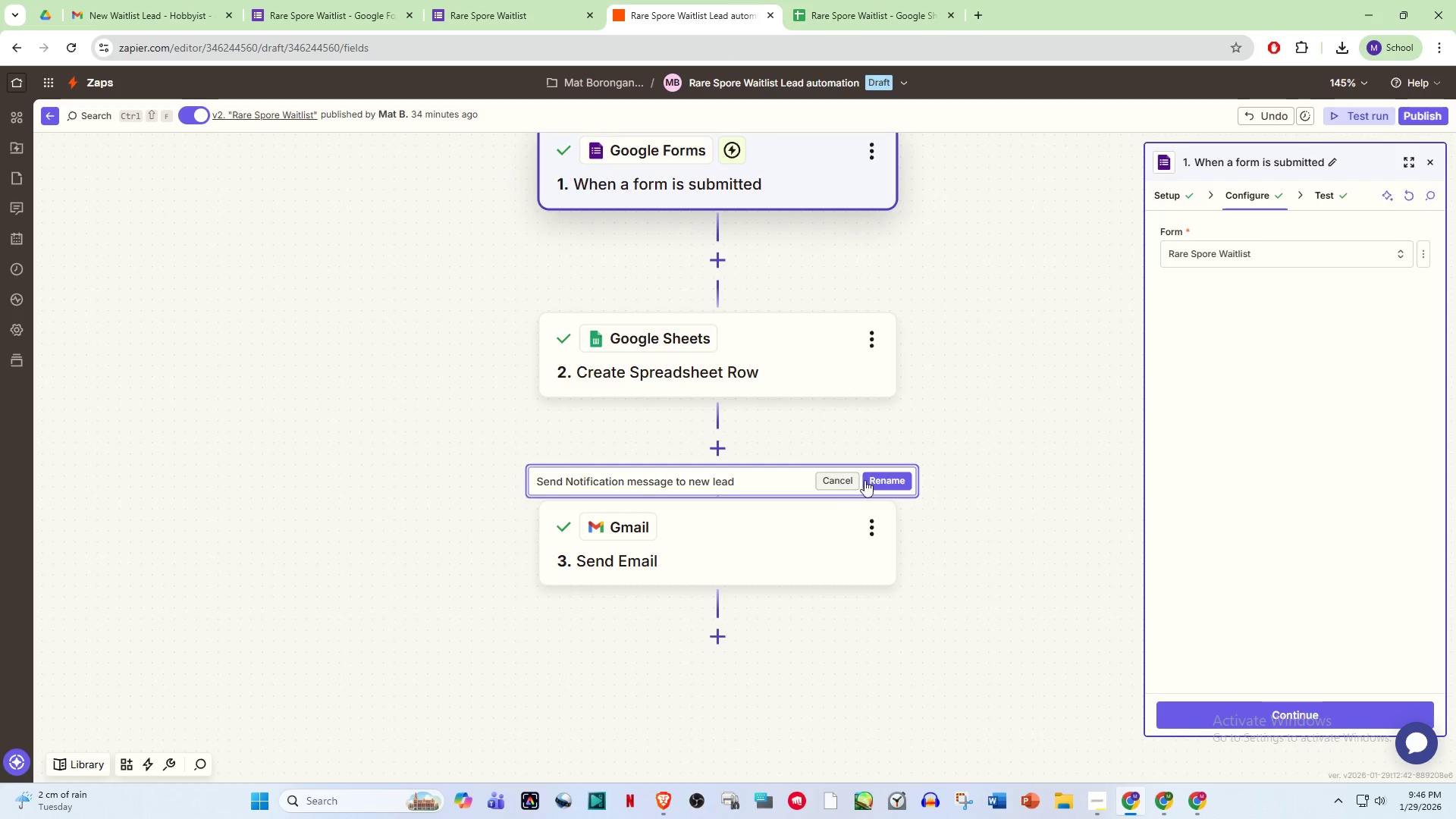 
left_click([890, 476])
 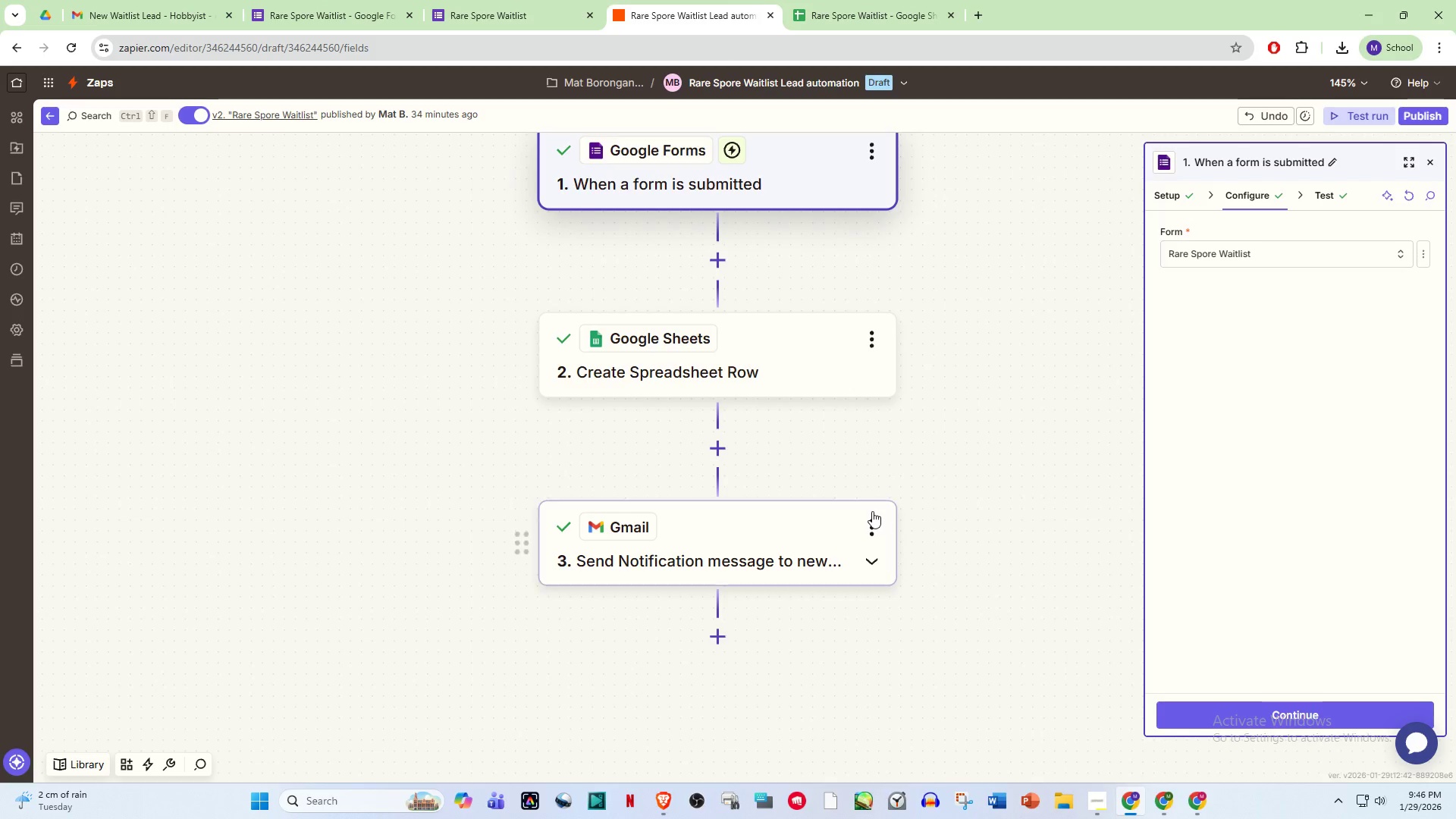 
scroll: coordinate [742, 468], scroll_direction: up, amount: 3.0
 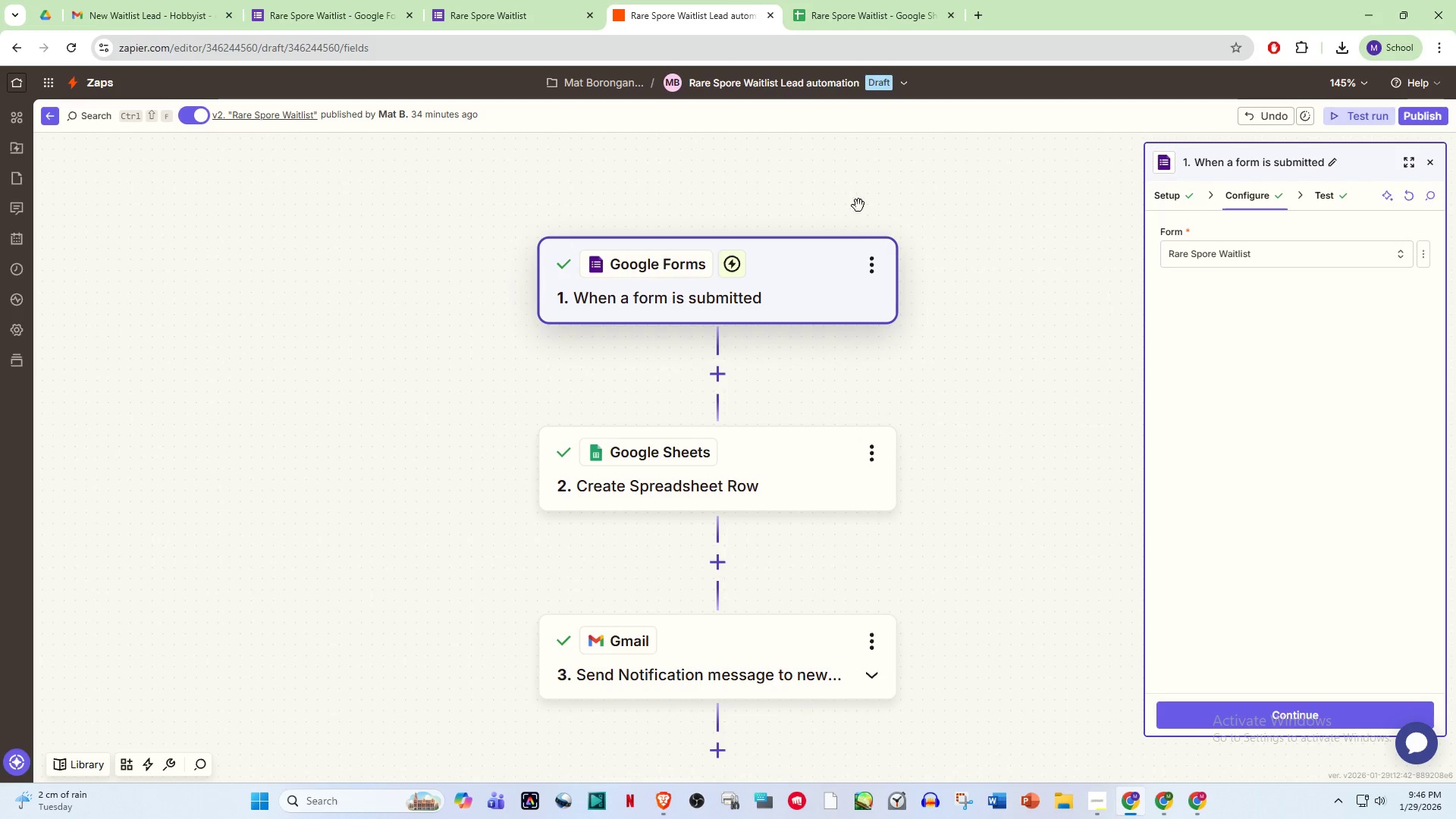 
wait(6.59)
 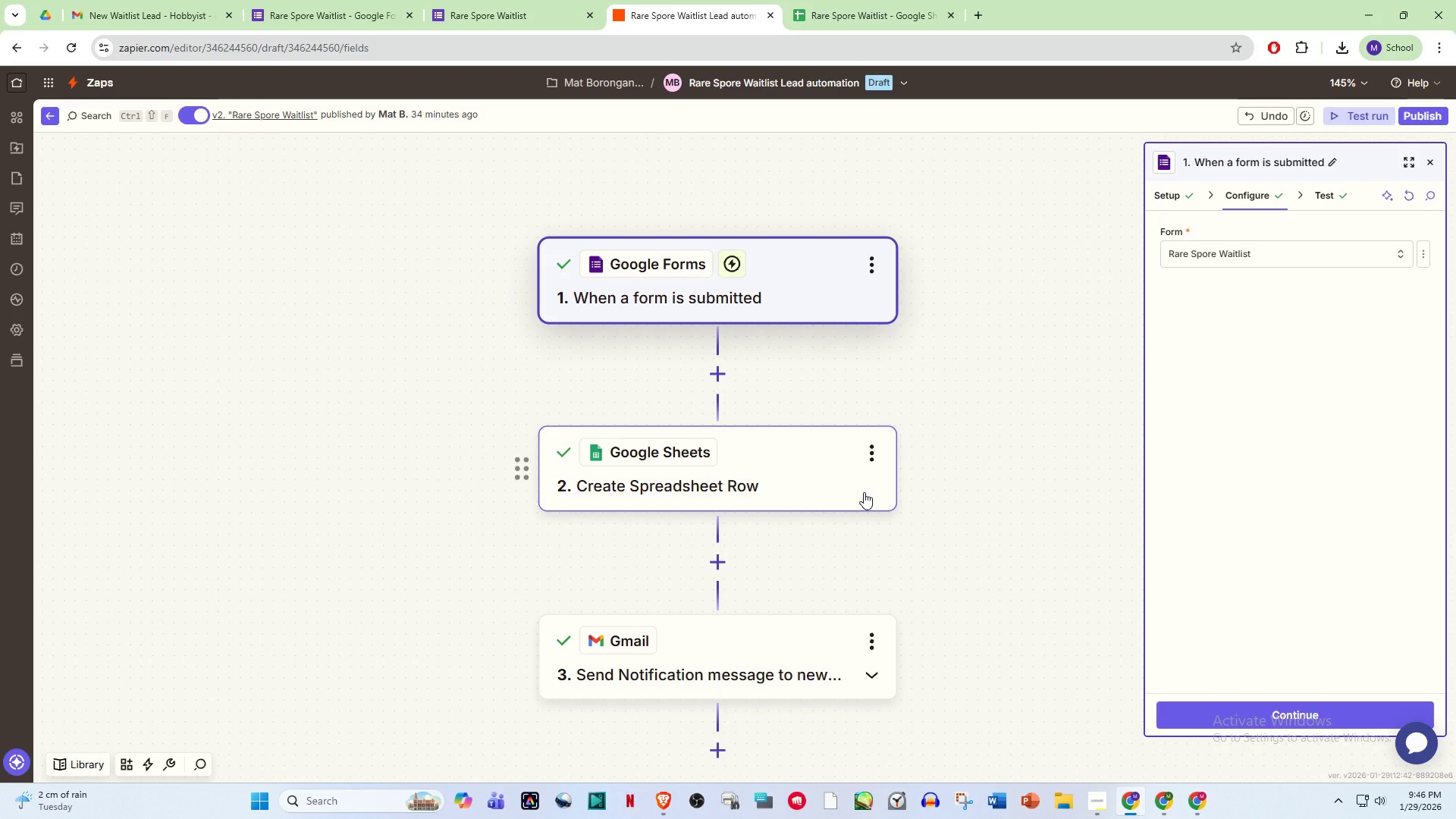 
scroll: coordinate [595, 256], scroll_direction: up, amount: 1.0
 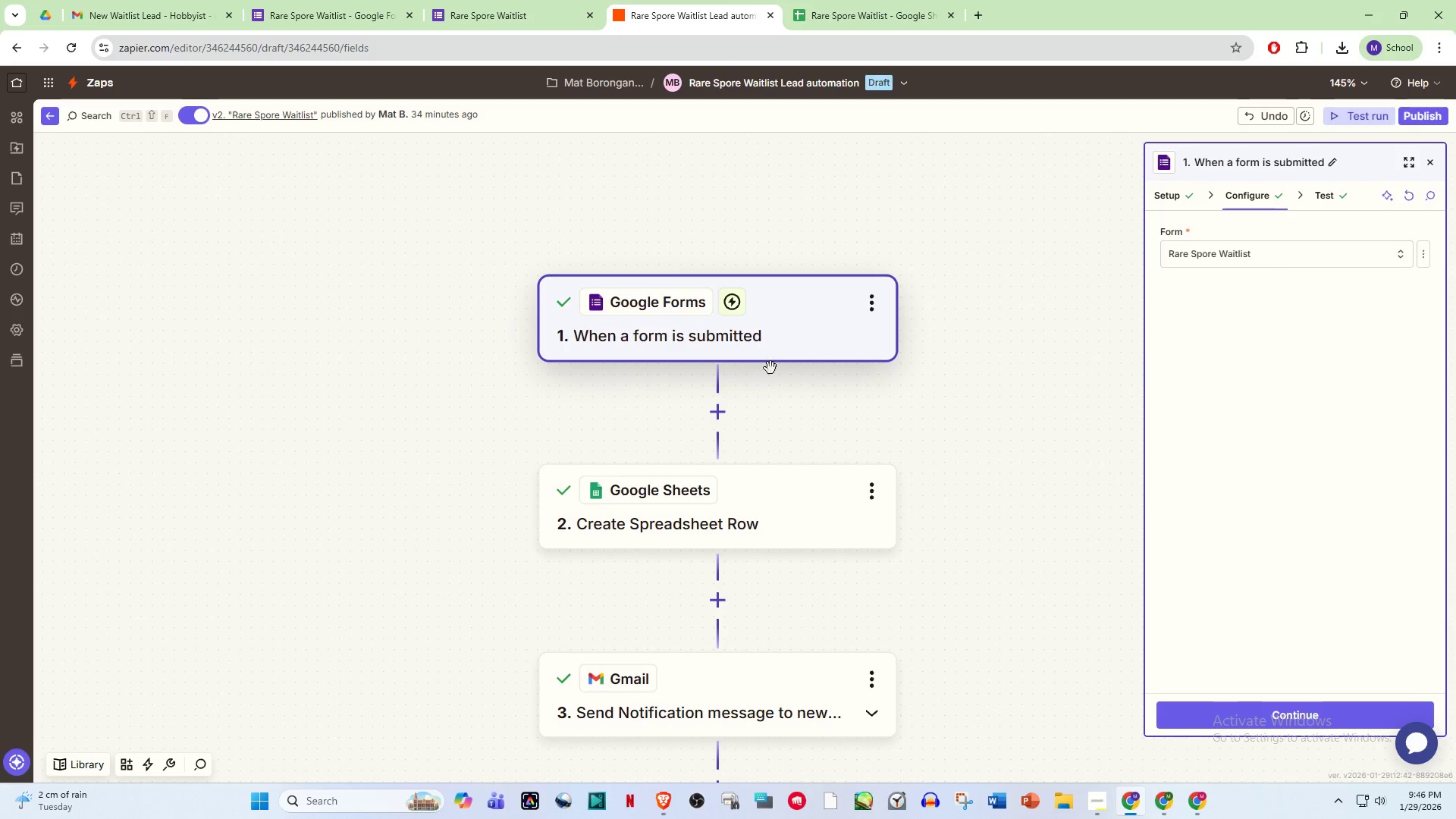 
scroll: coordinate [774, 372], scroll_direction: down, amount: 1.0
 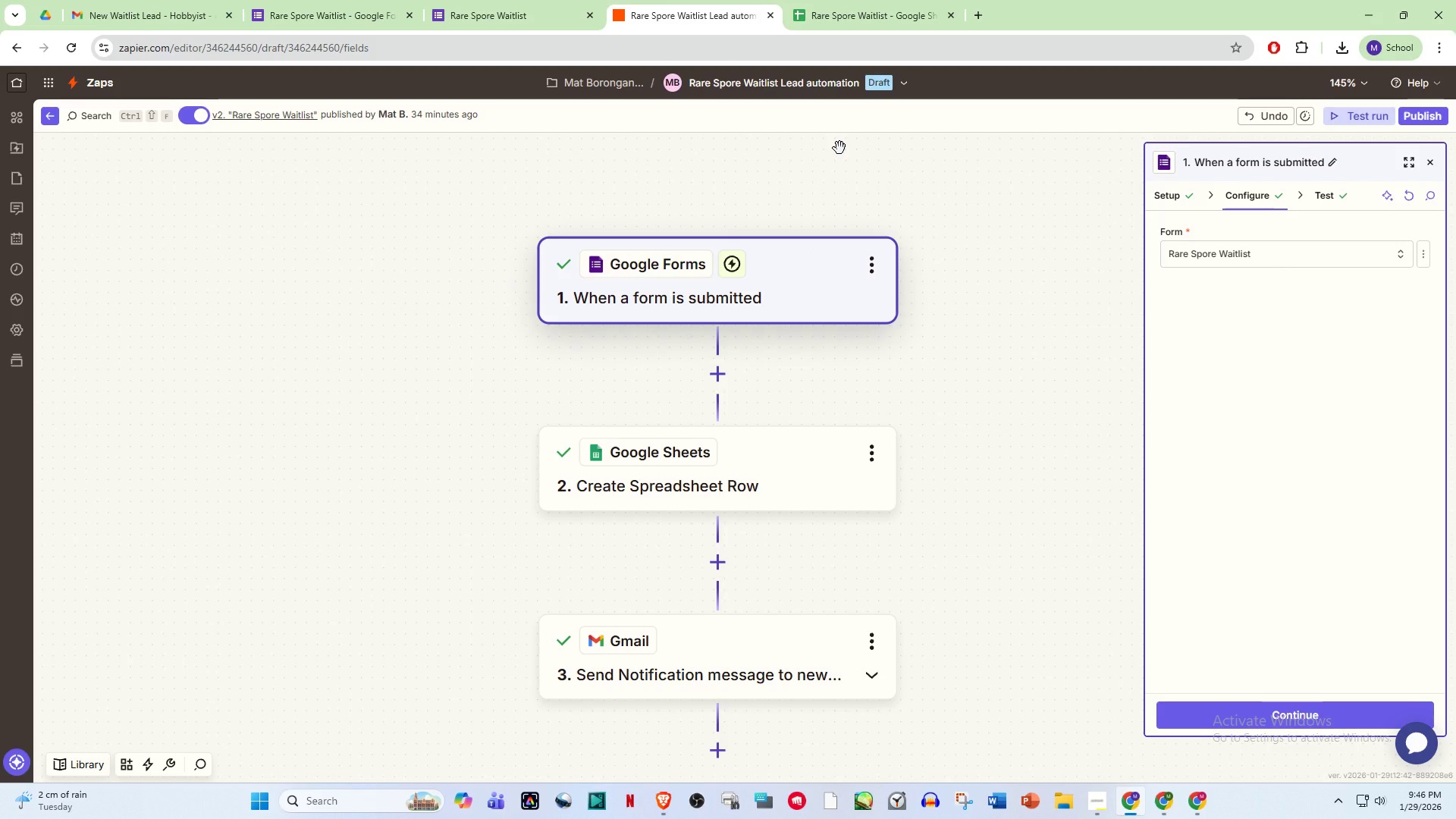 
left_click([835, 0])
 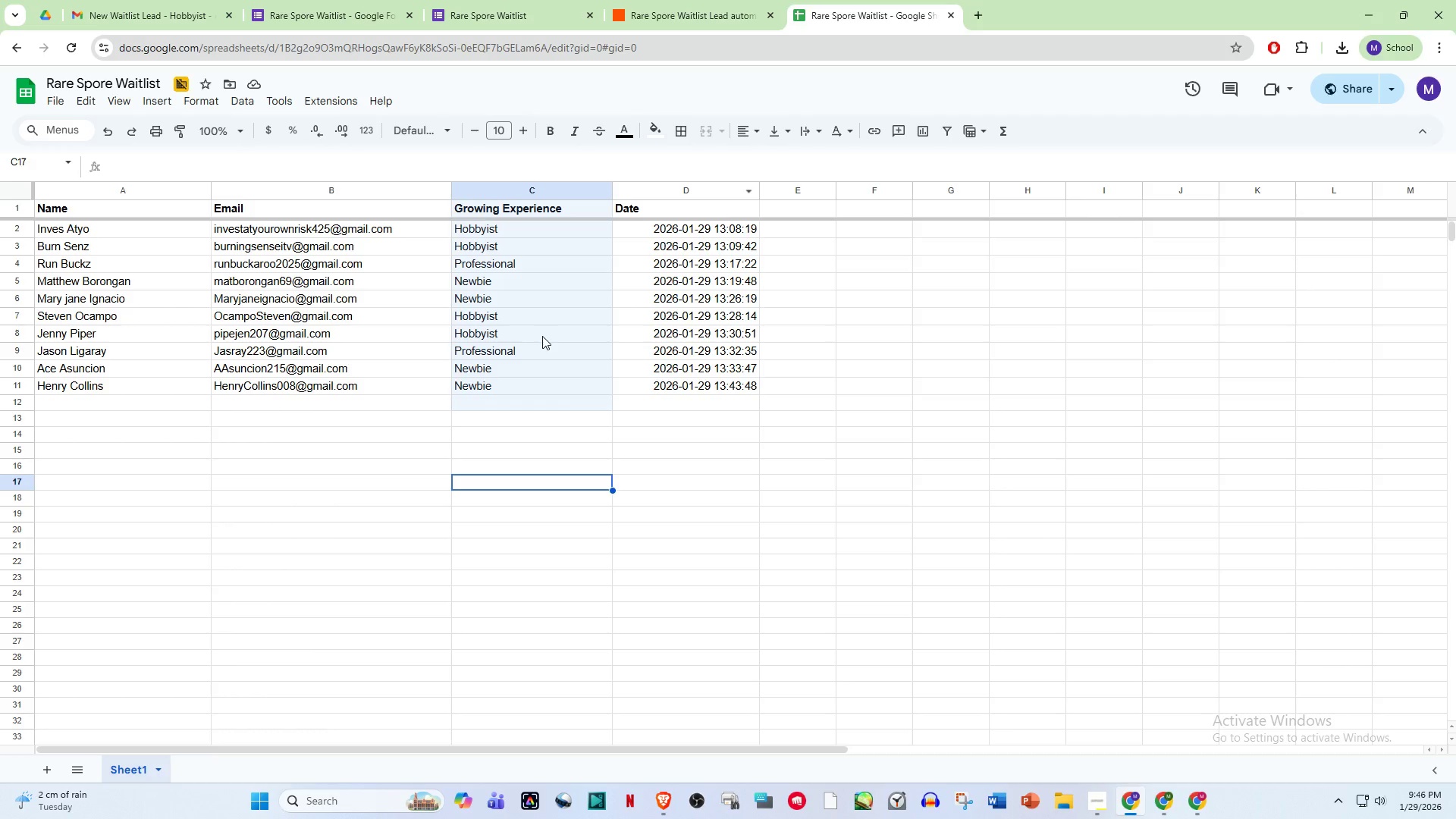 
left_click([702, 468])
 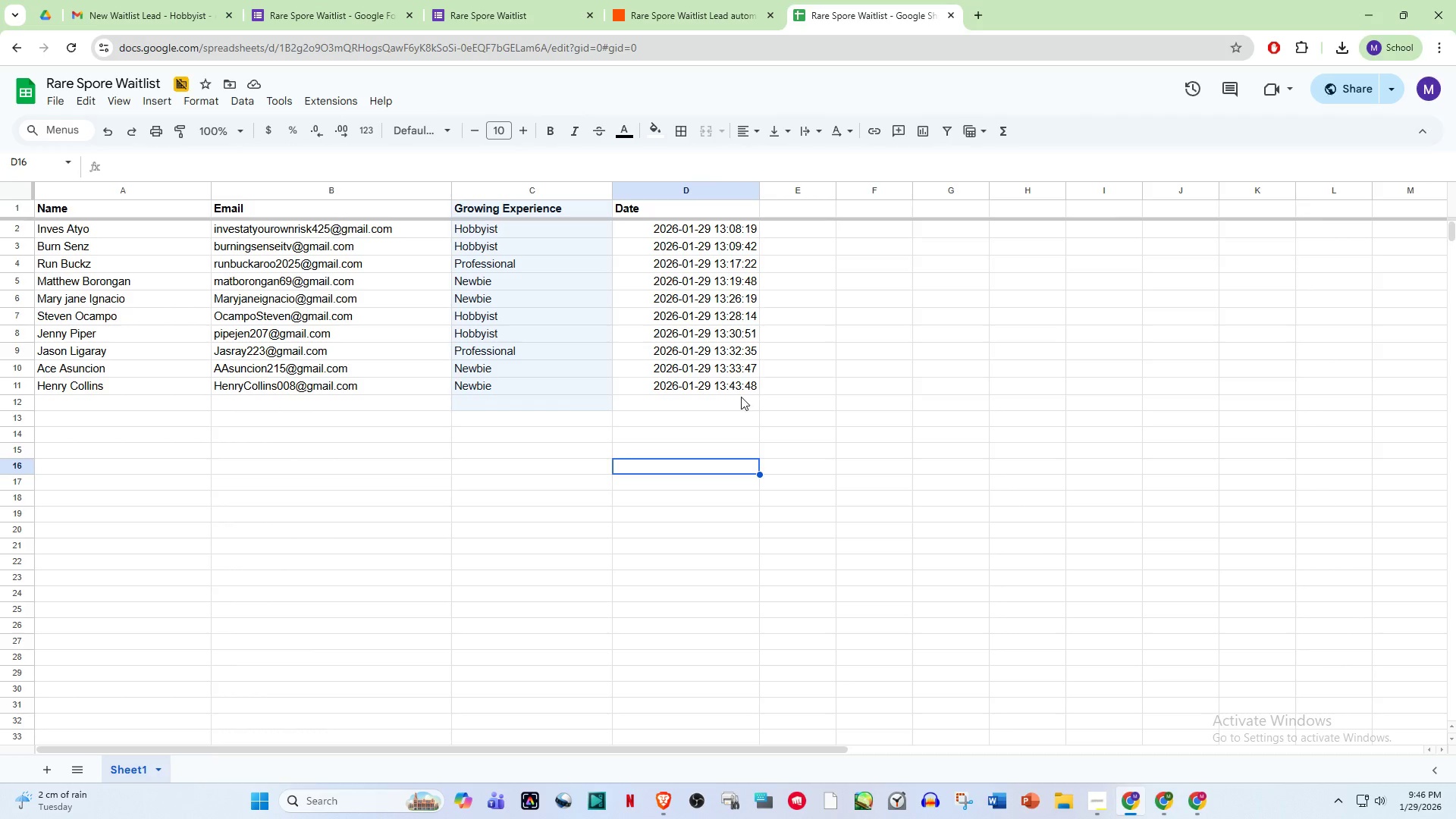 
left_click([736, 387])
 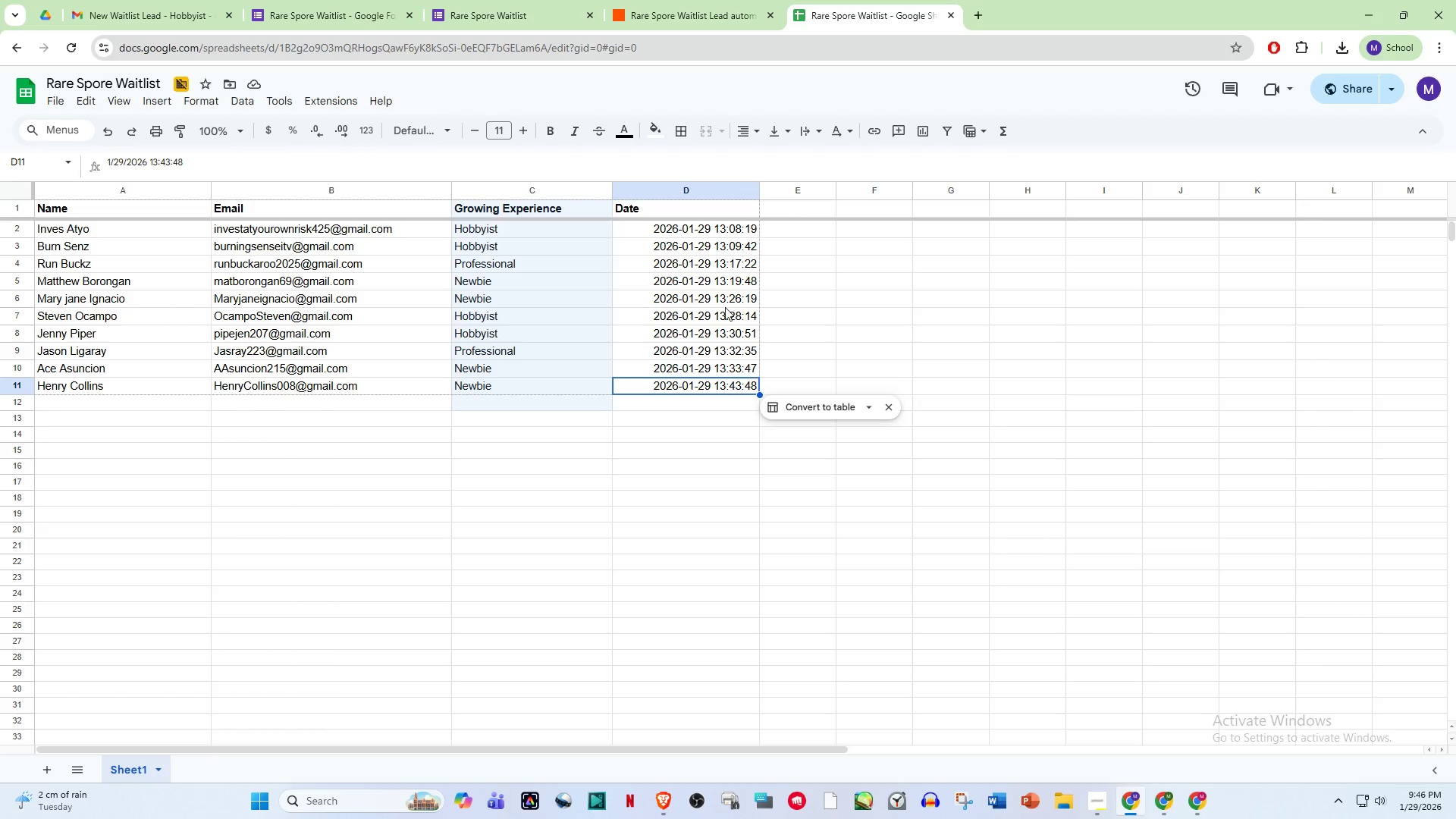 
left_click([728, 221])
 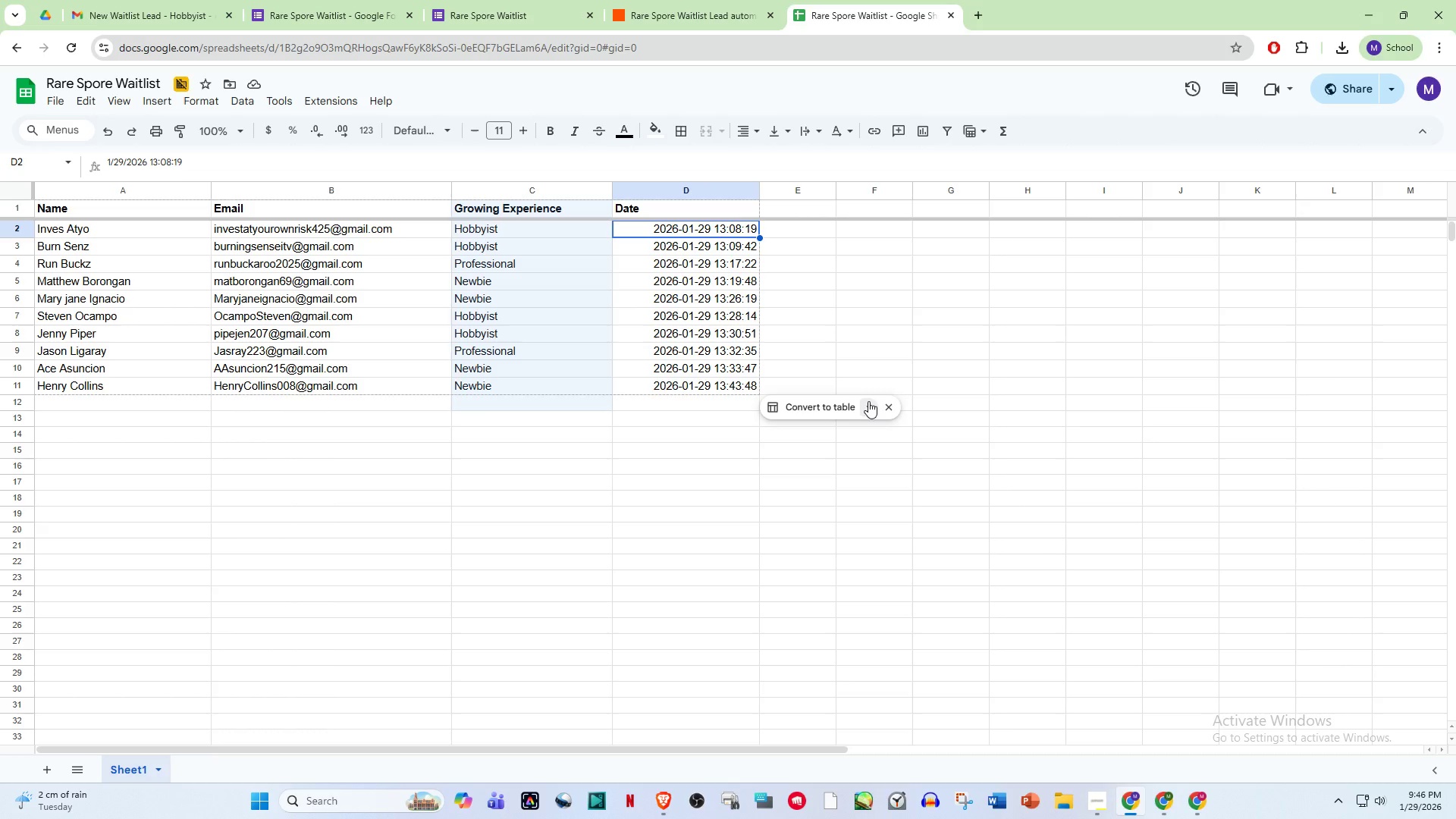 
left_click([868, 401])
 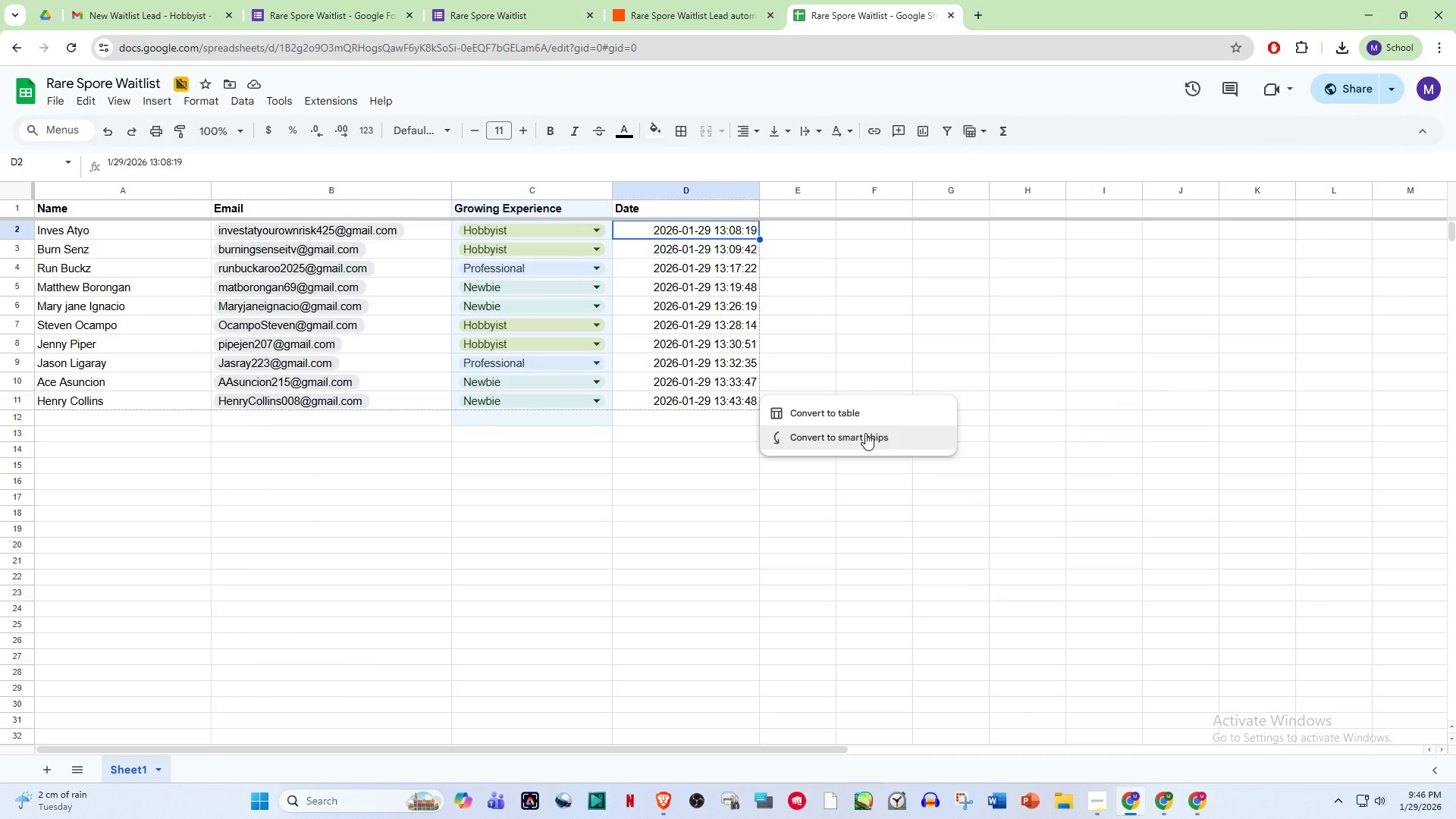 
wait(8.94)
 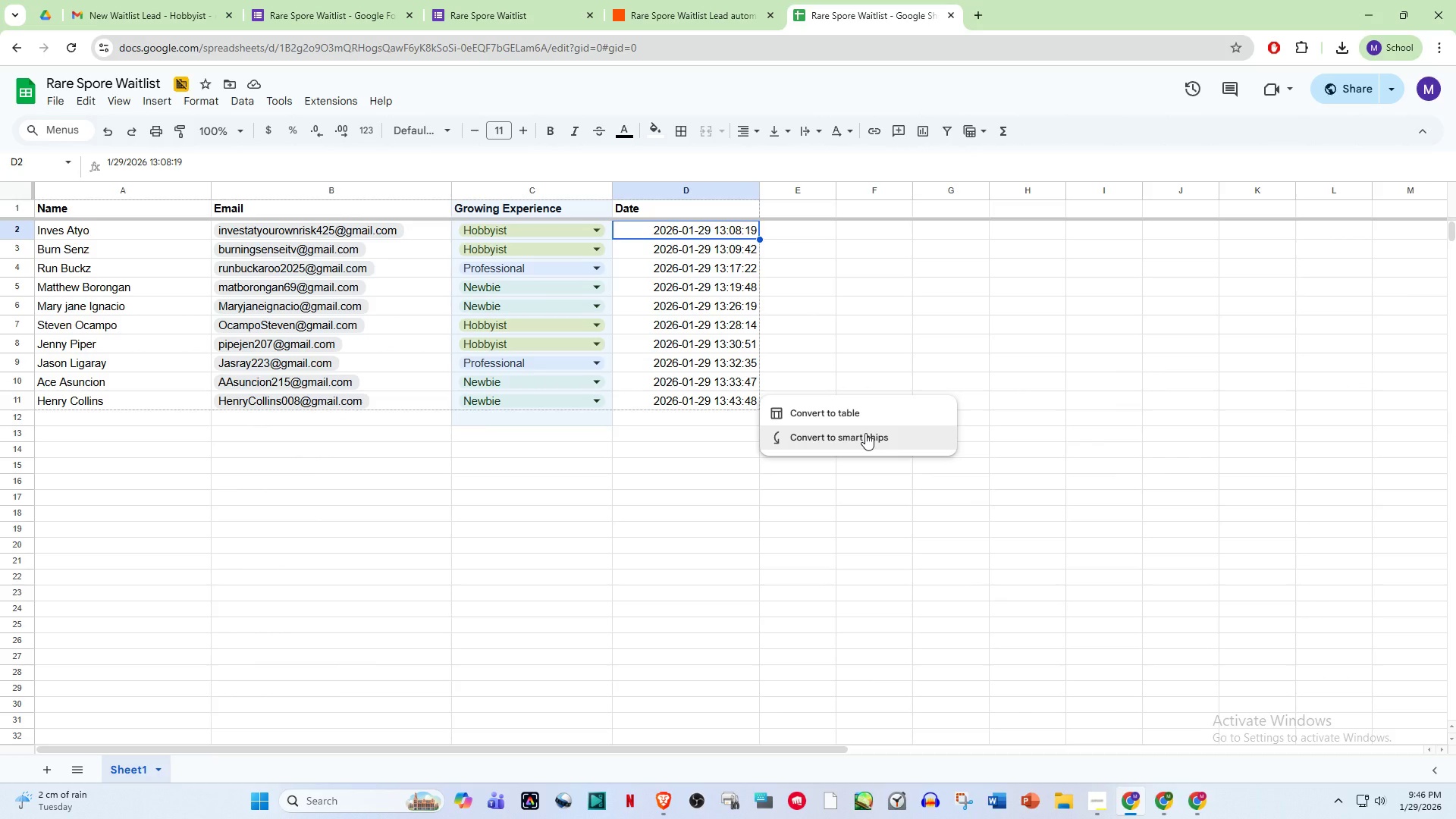 
left_click([856, 422])
 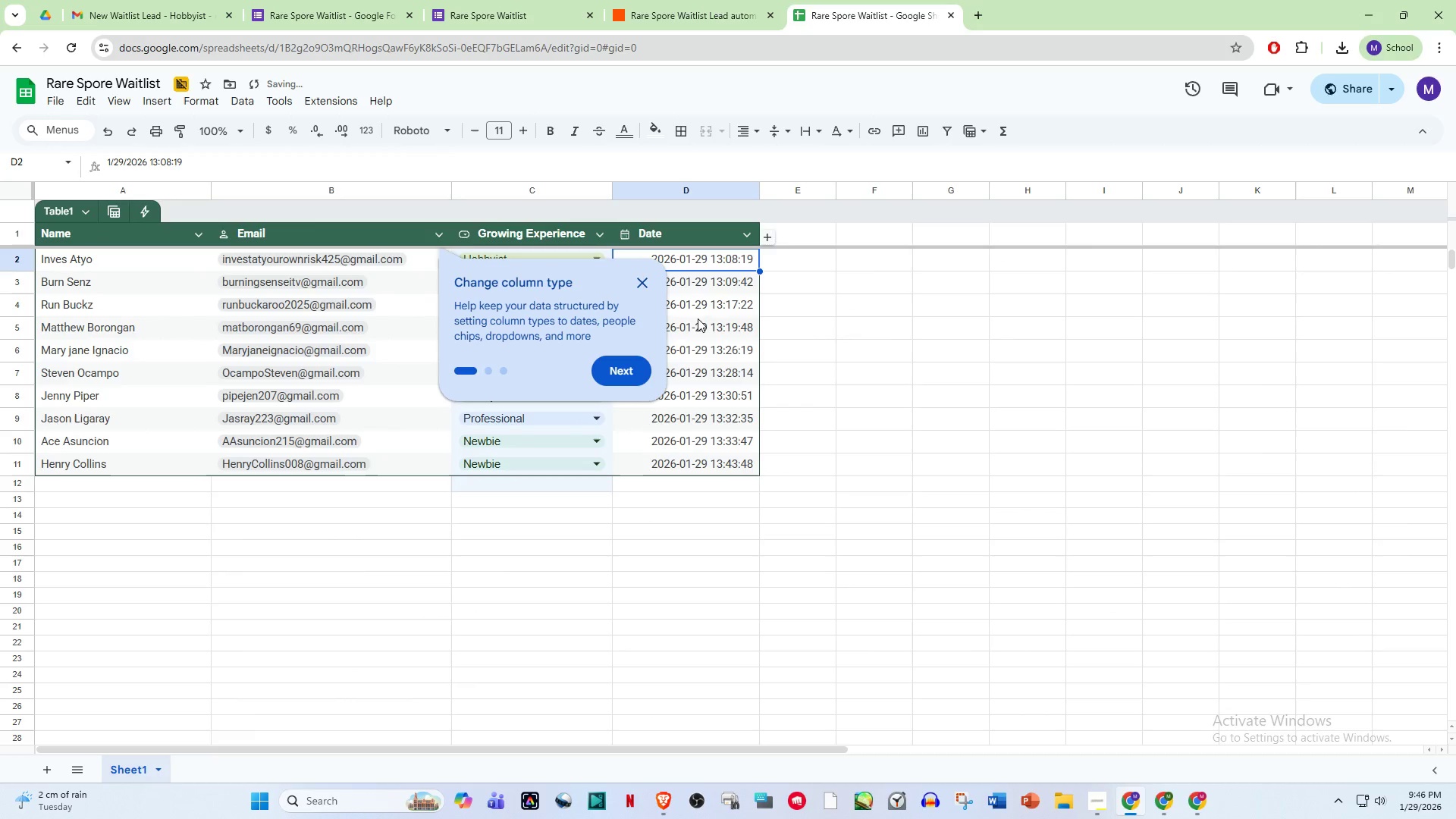 
left_click([648, 278])
 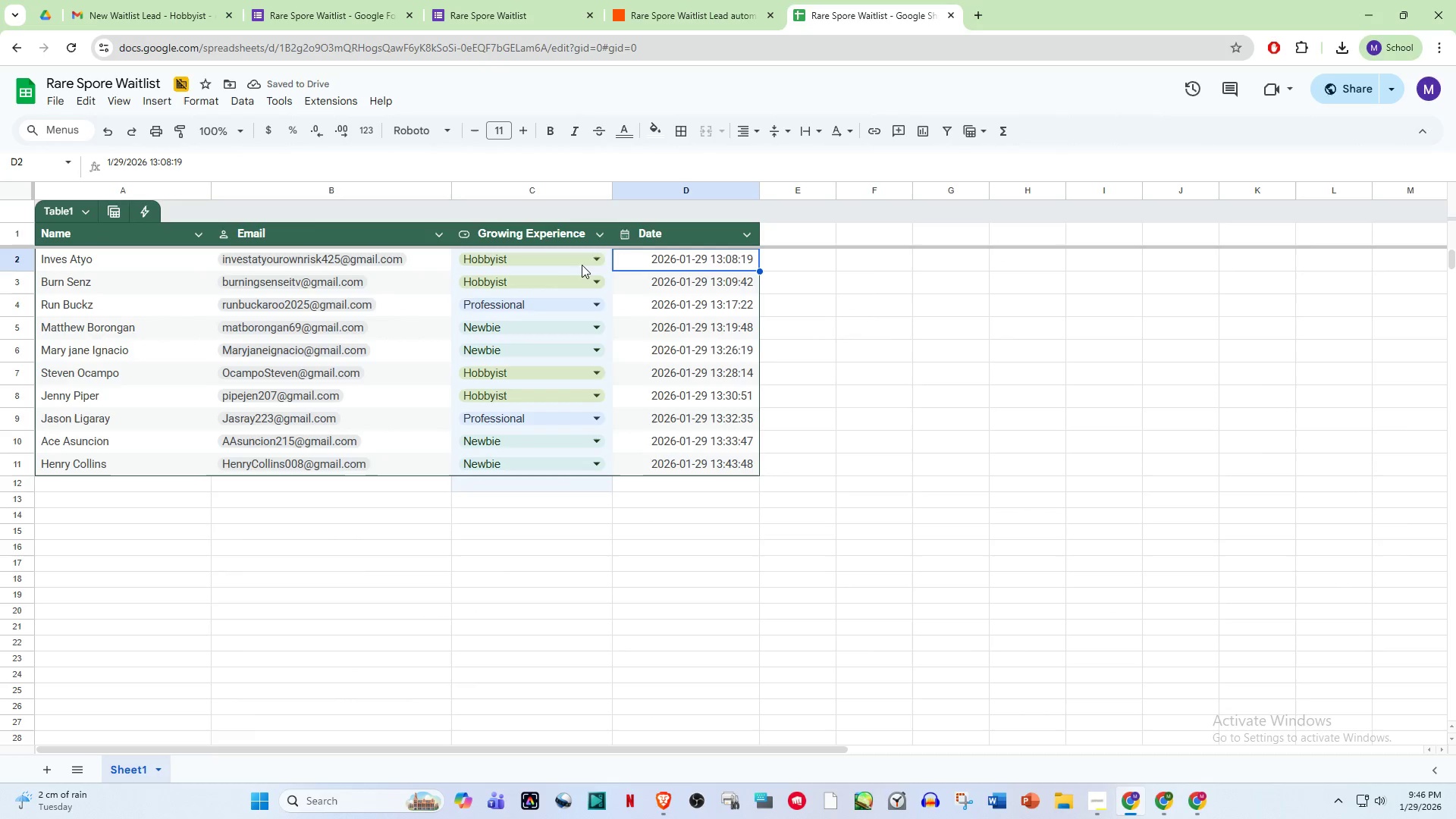 
left_click([581, 259])
 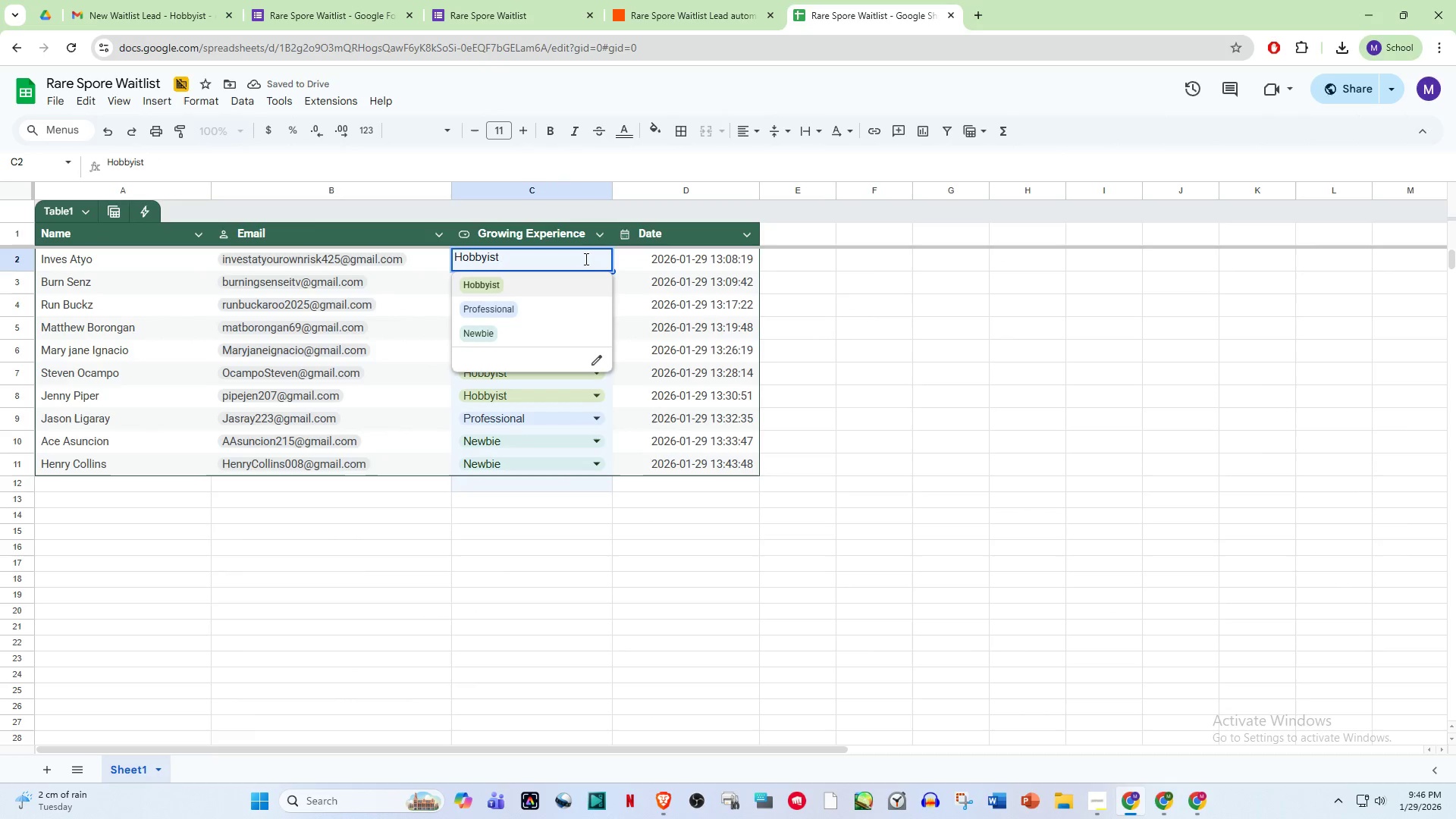 
left_click([851, 333])
 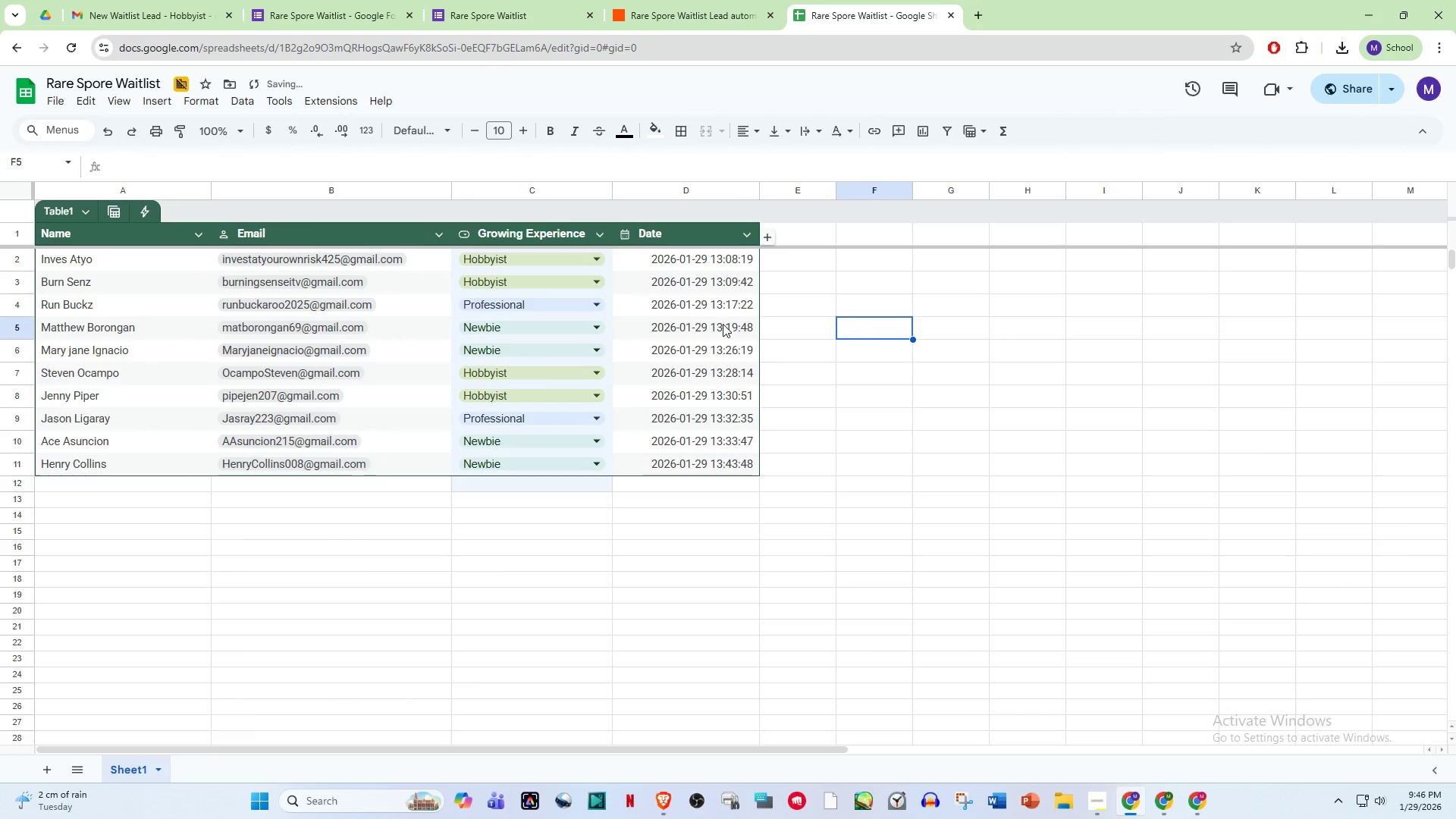 
left_click([803, 444])
 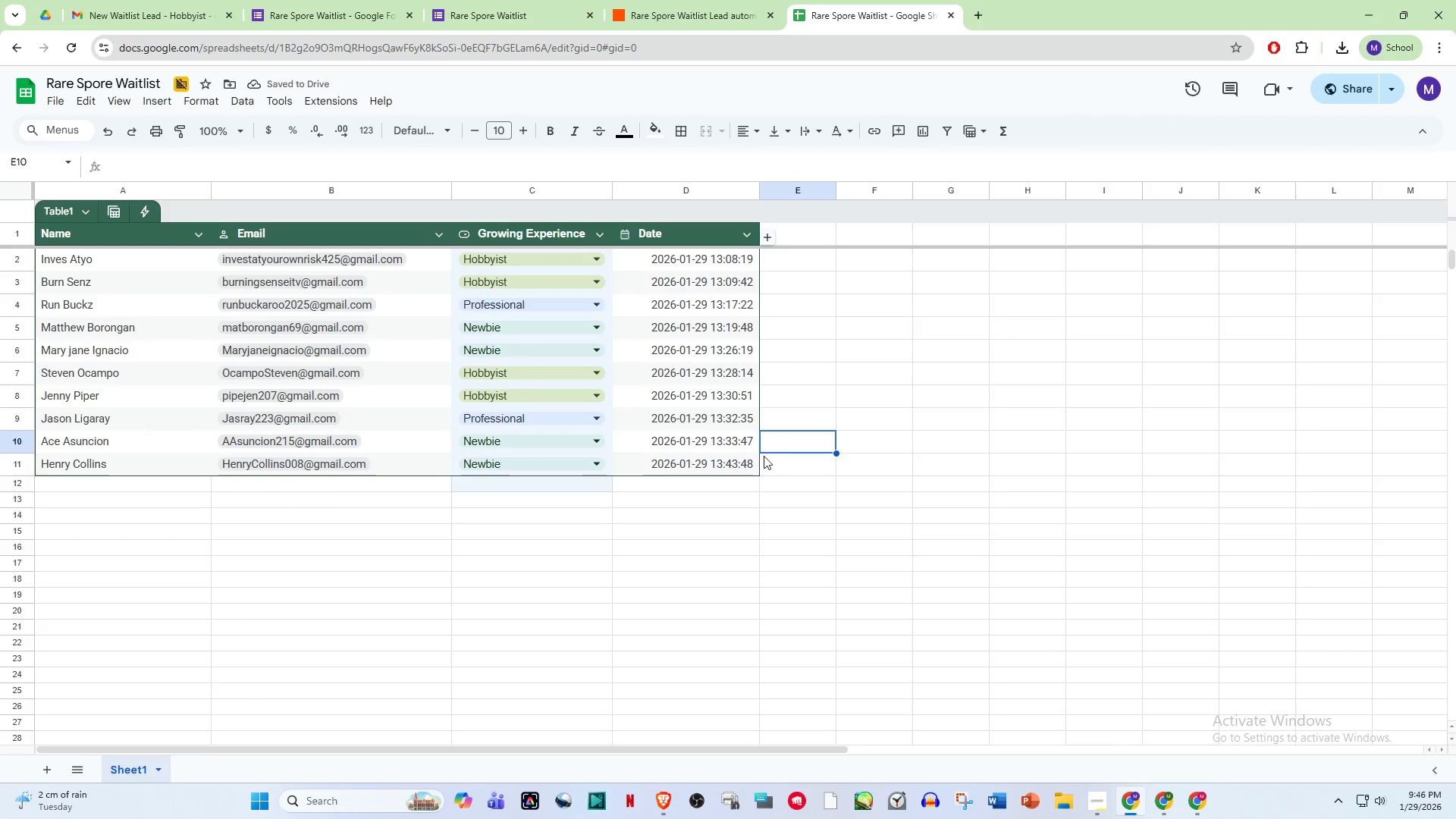 
left_click([759, 474])
 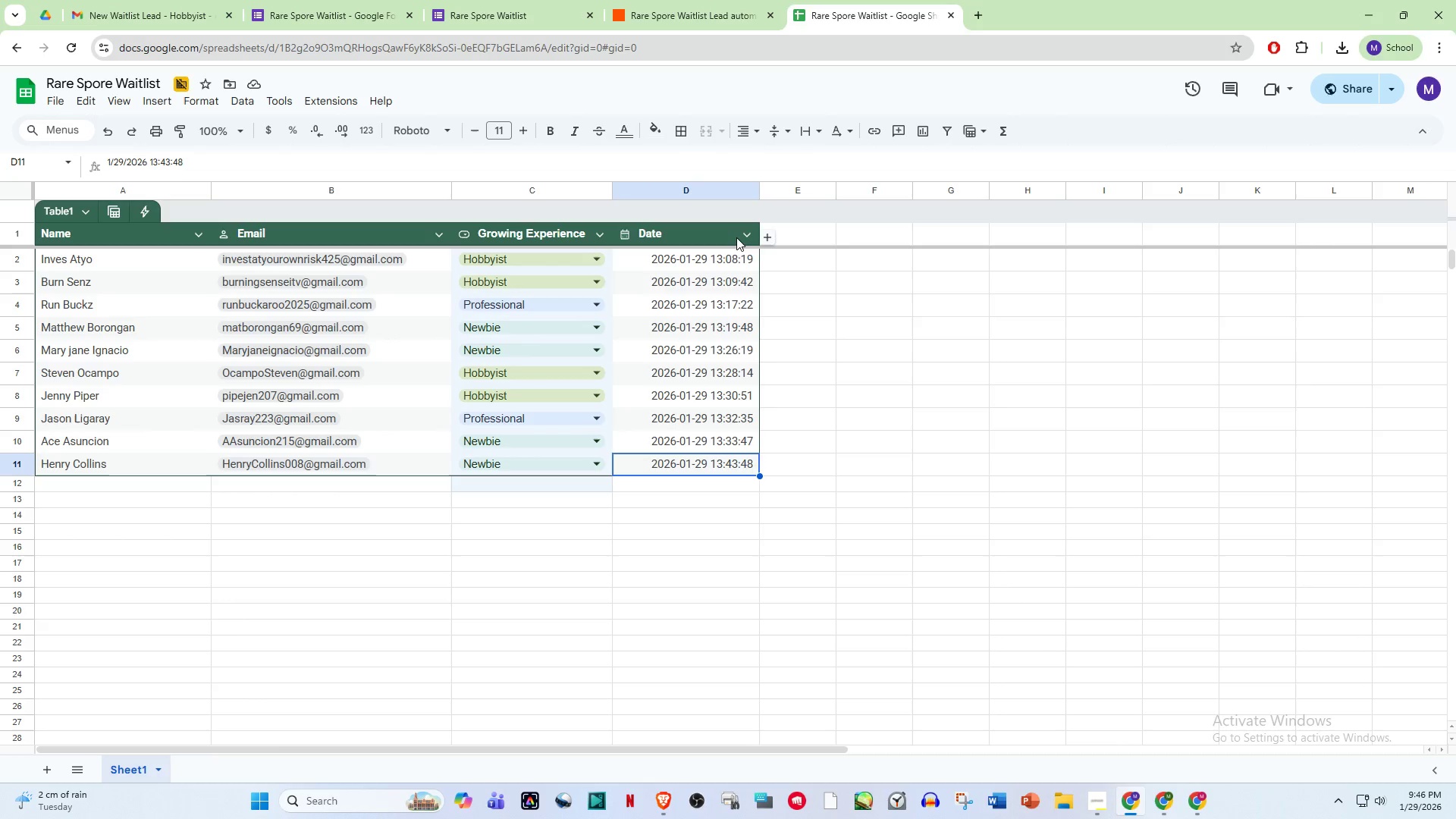 
left_click([736, 237])
 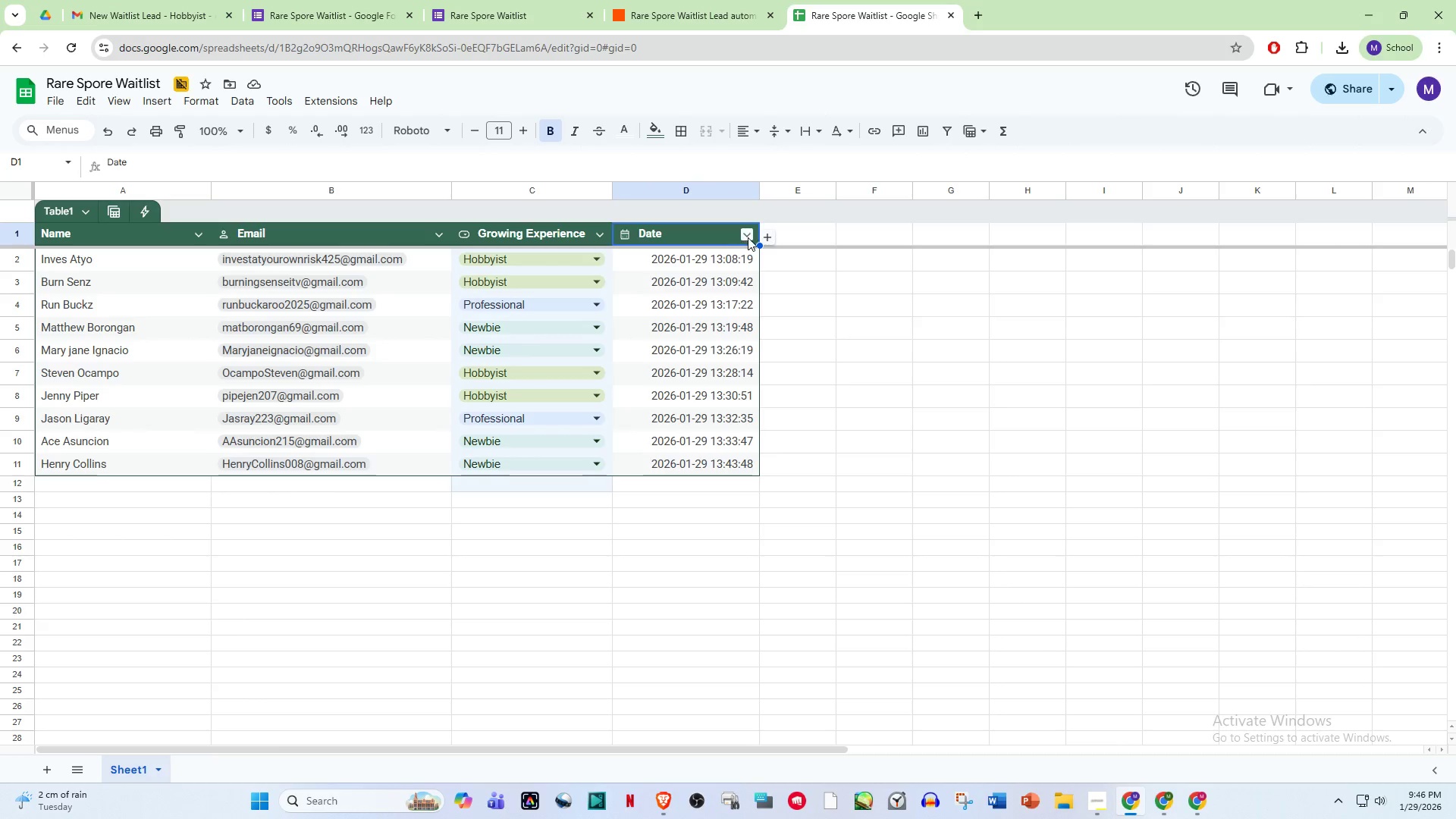 
left_click([748, 237])
 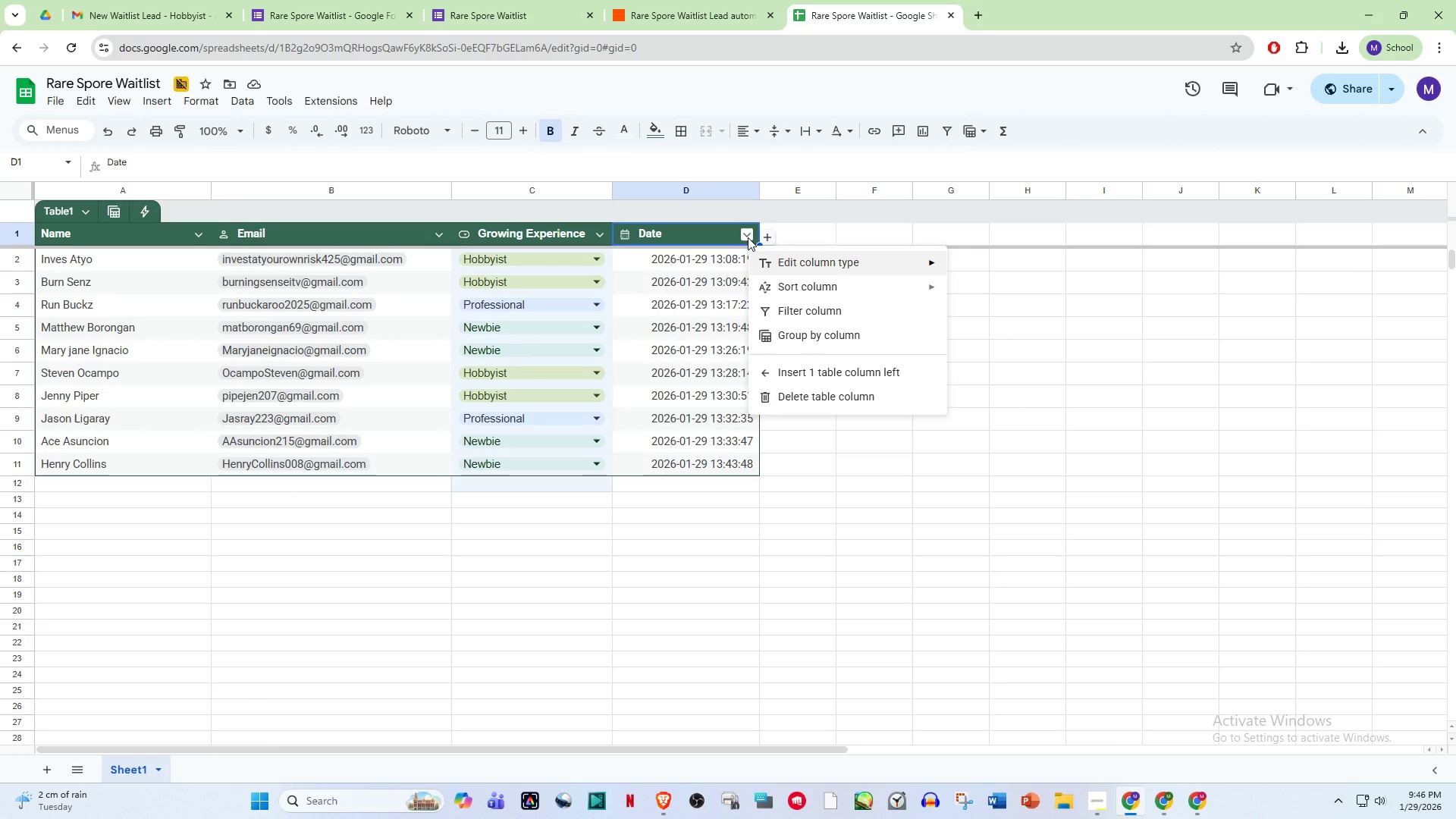 
left_click([748, 237])
 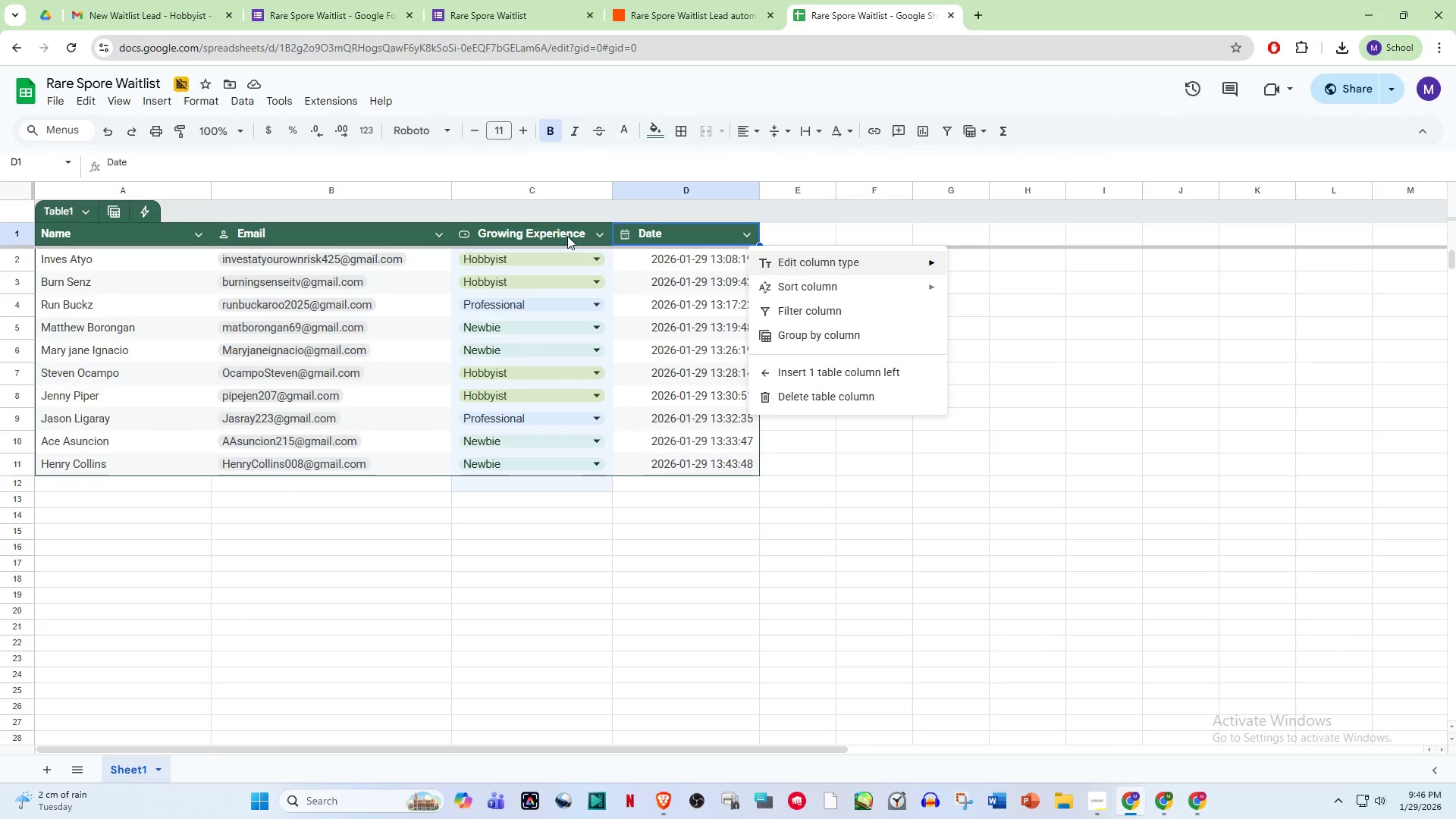 
left_click([567, 236])
 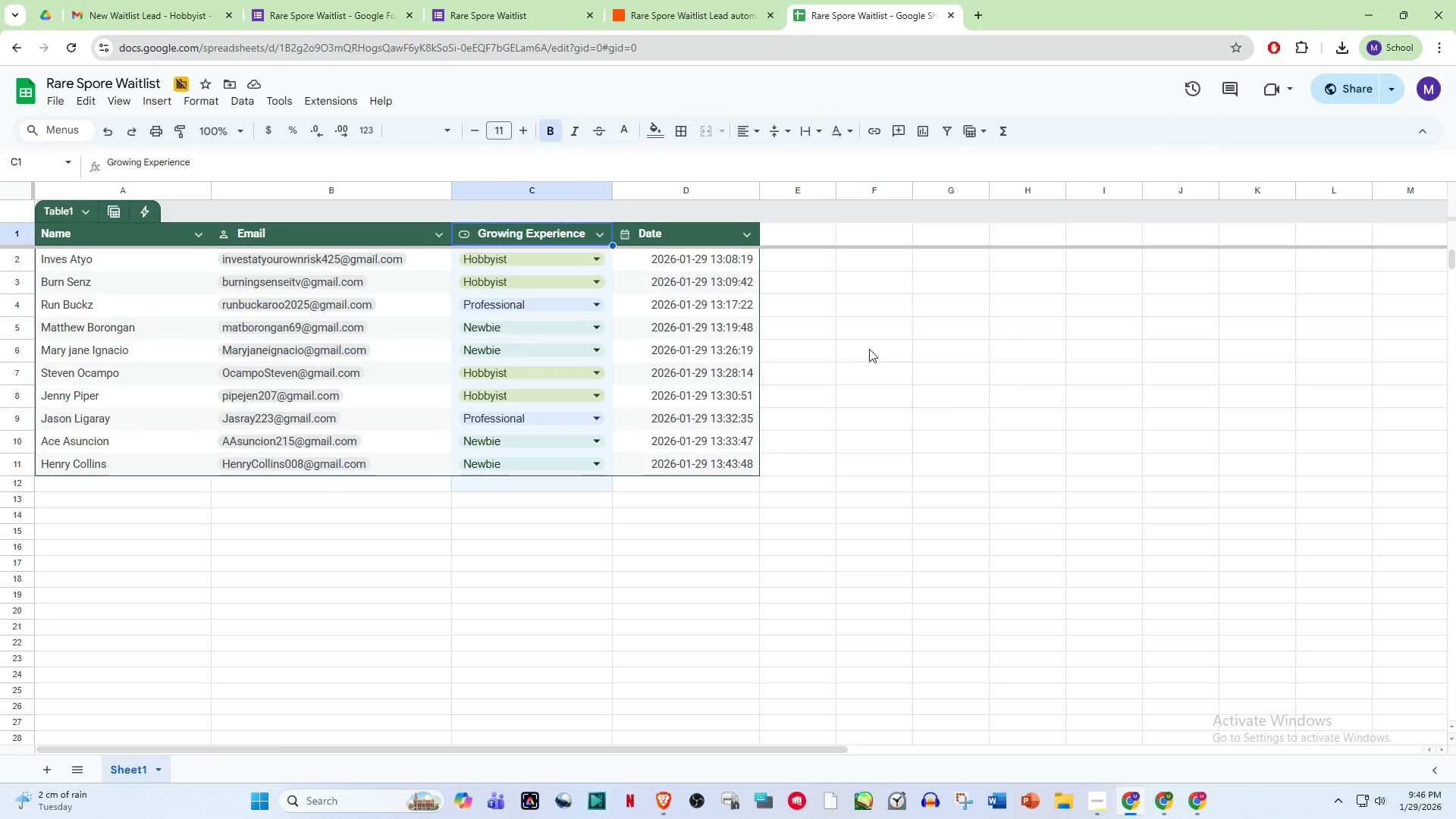 
left_click_drag(start_coordinate=[869, 349], to_coordinate=[537, 333])
 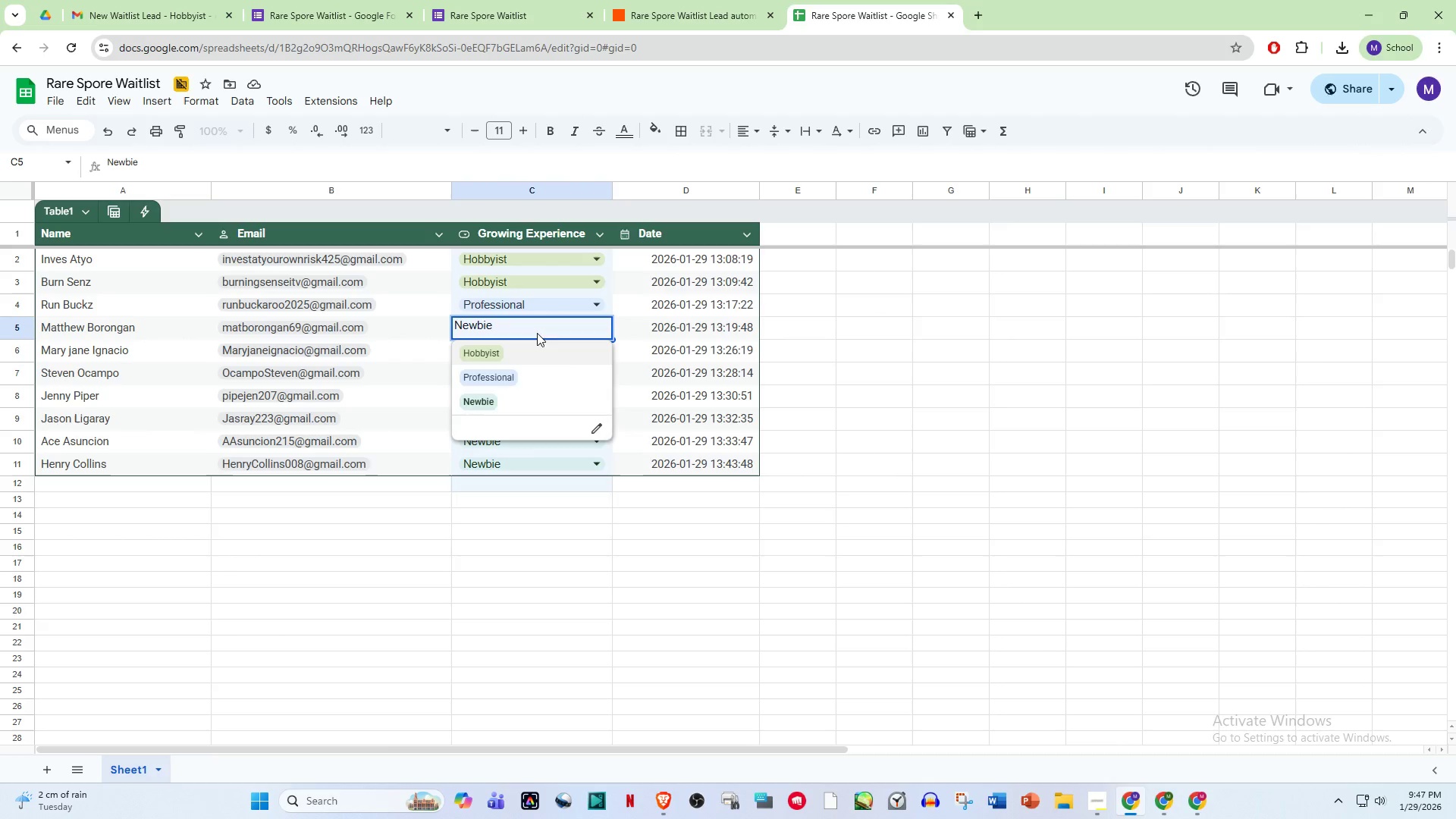 
scroll: coordinate [795, 410], scroll_direction: up, amount: 1.0
 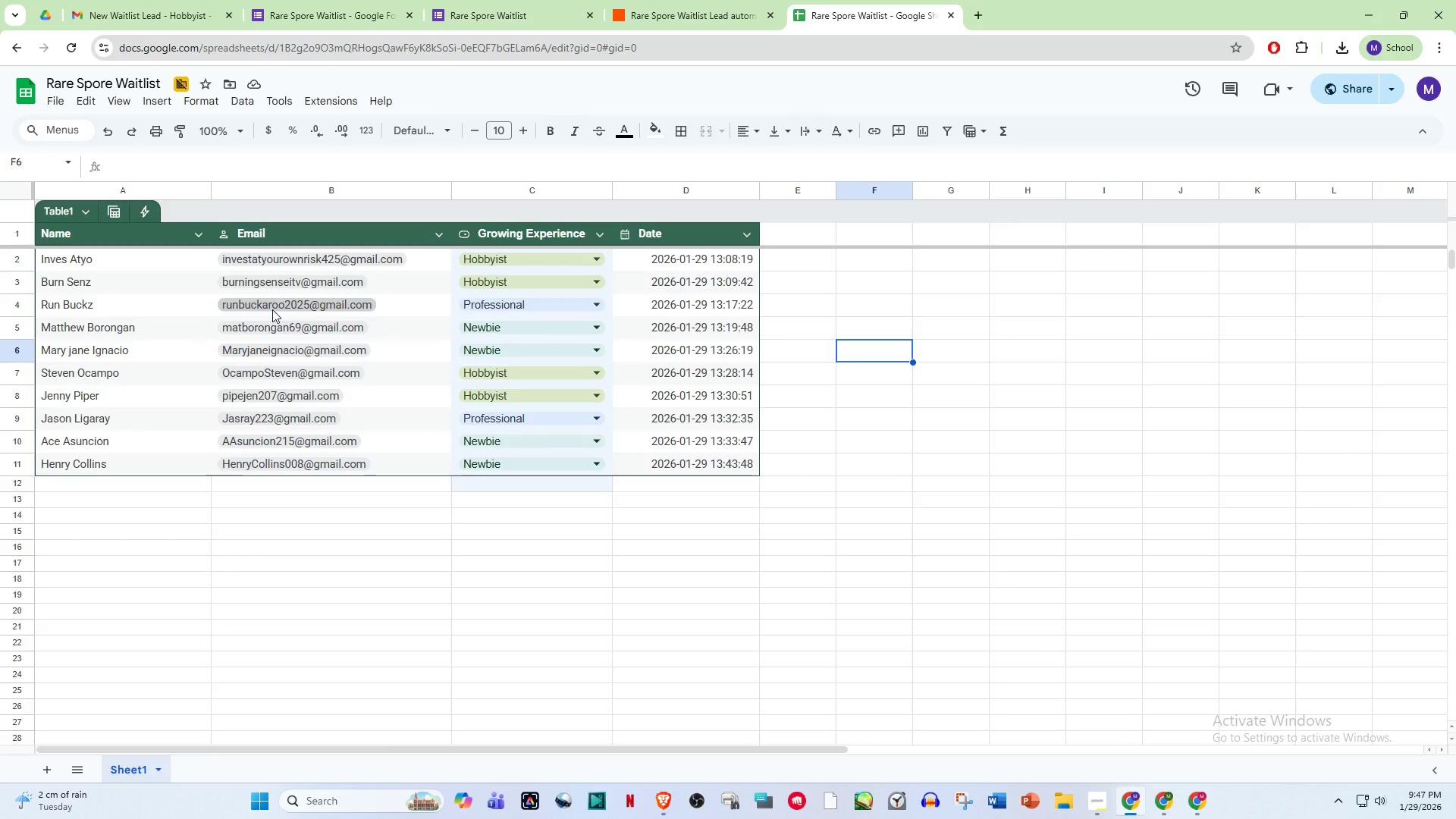 
left_click([537, 333])
 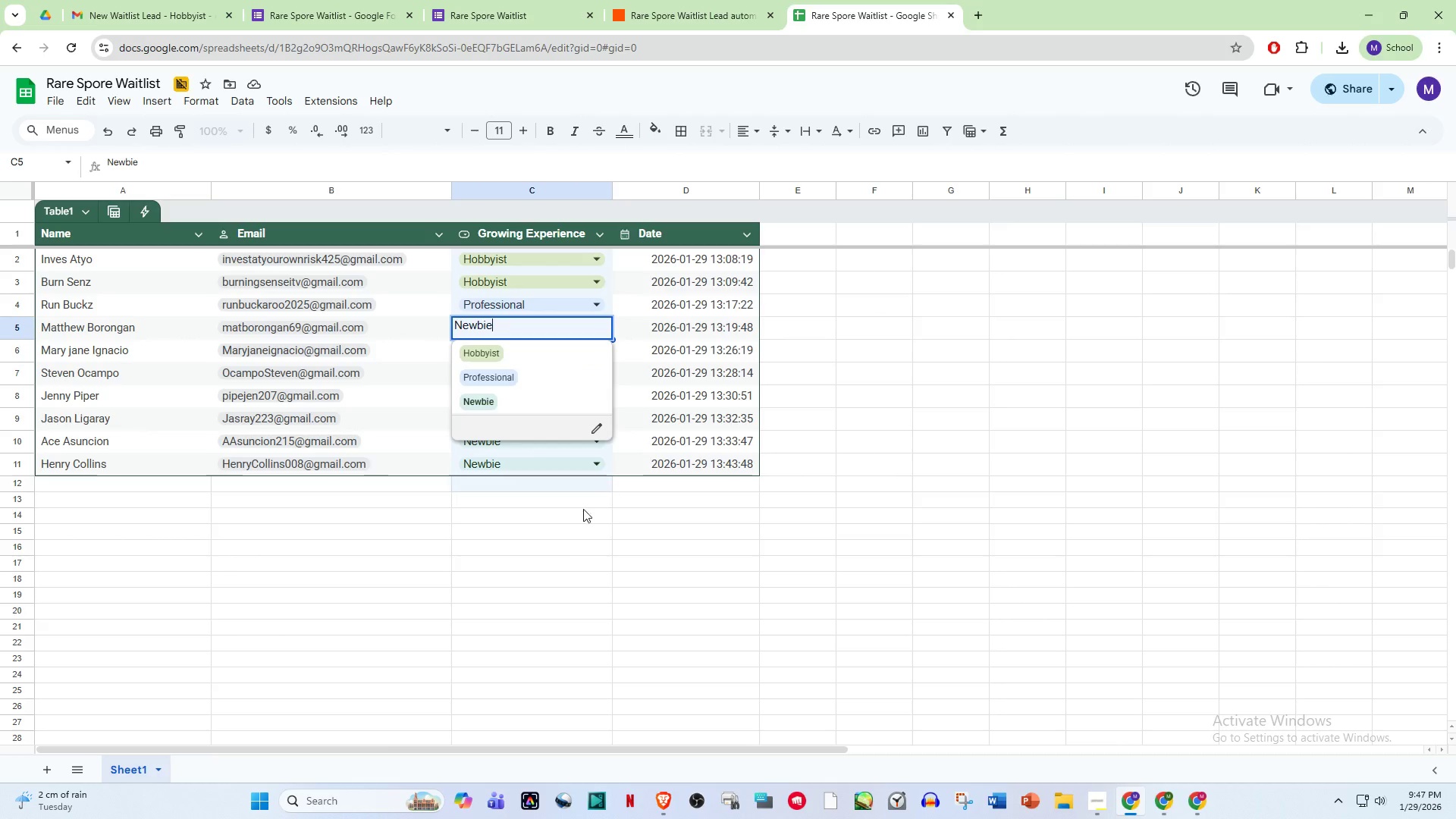 
left_click([554, 550])
 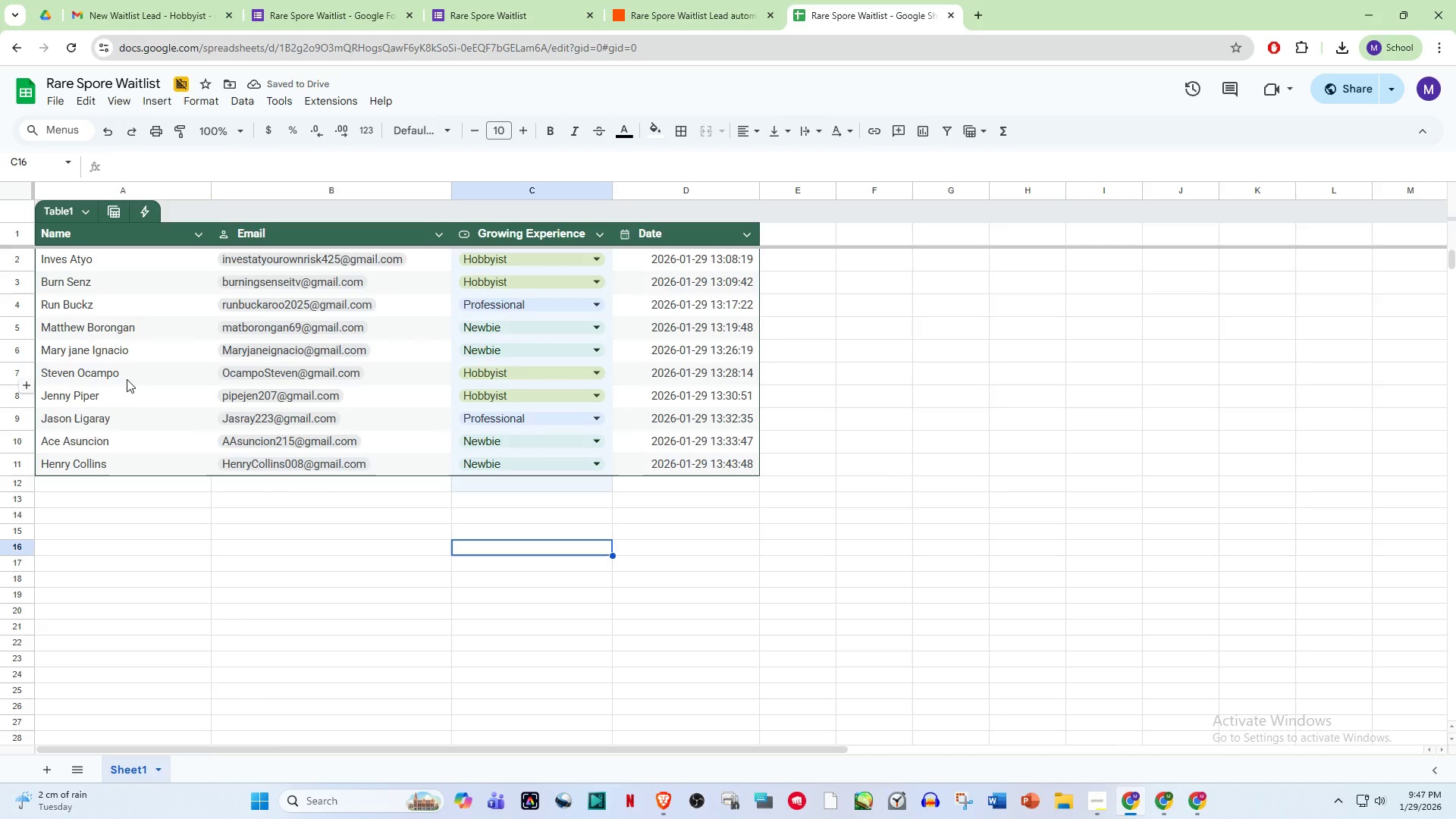 
wait(8.23)
 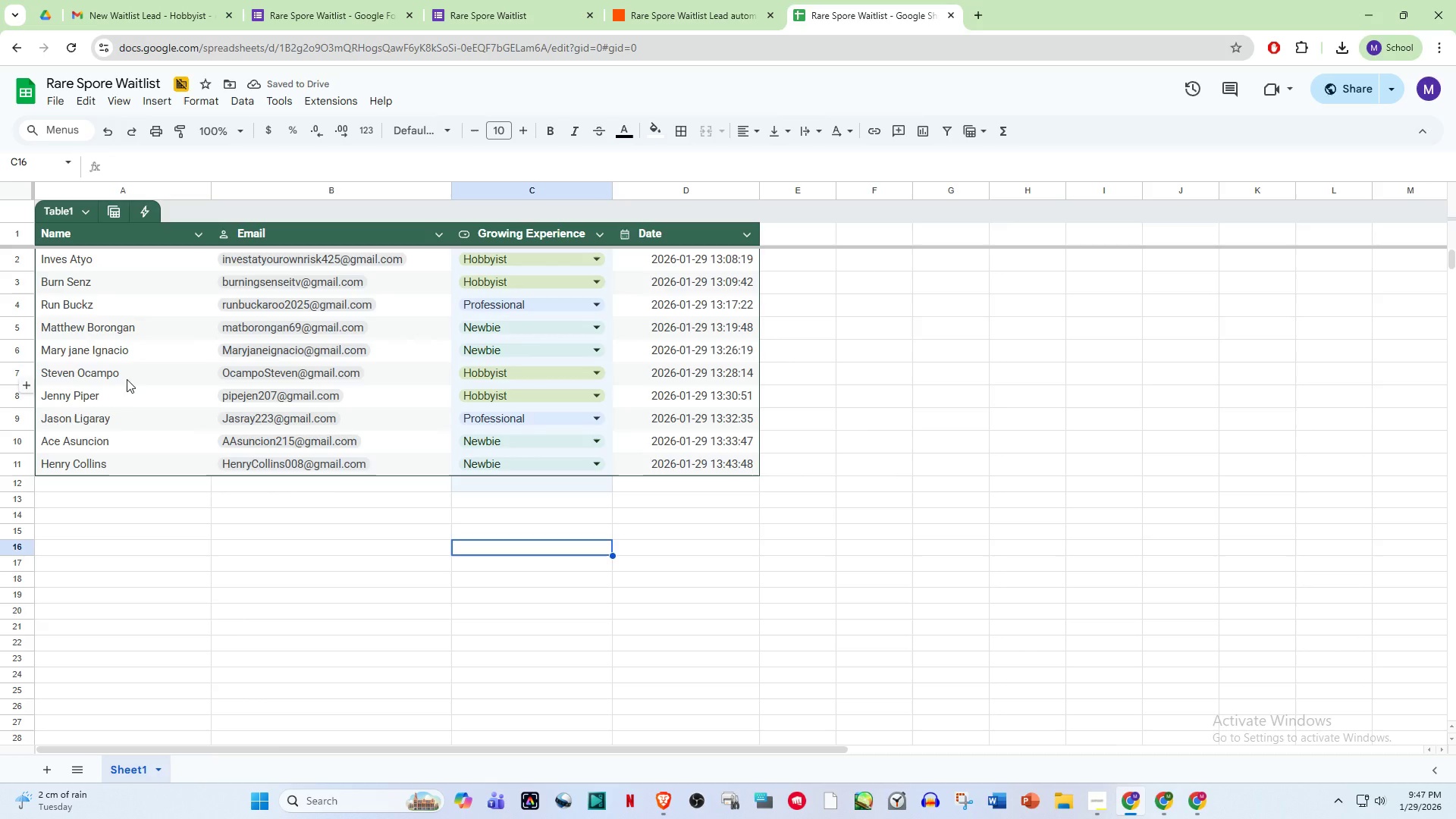 
left_click([828, 453])
 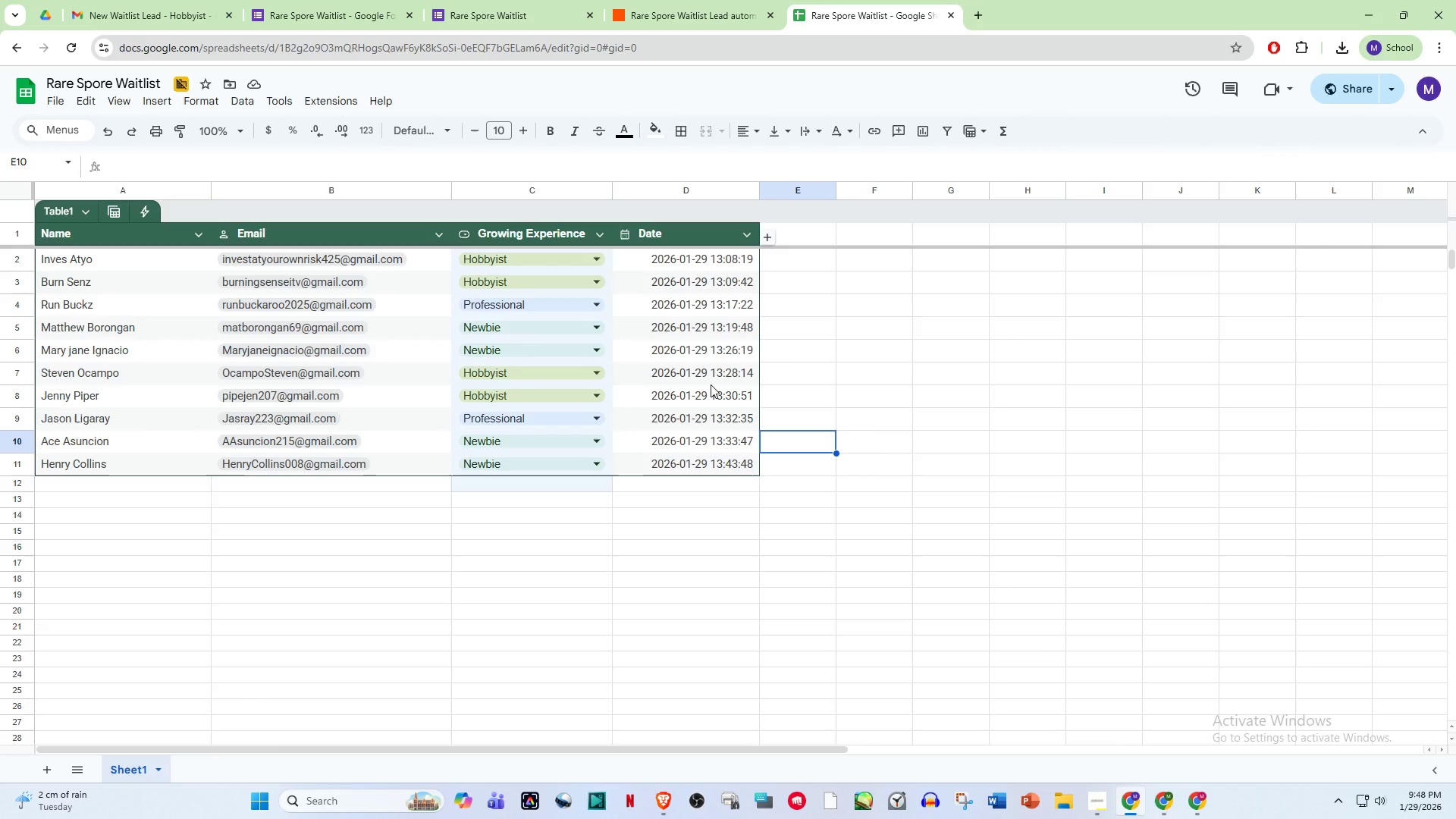 
left_click([711, 384])
 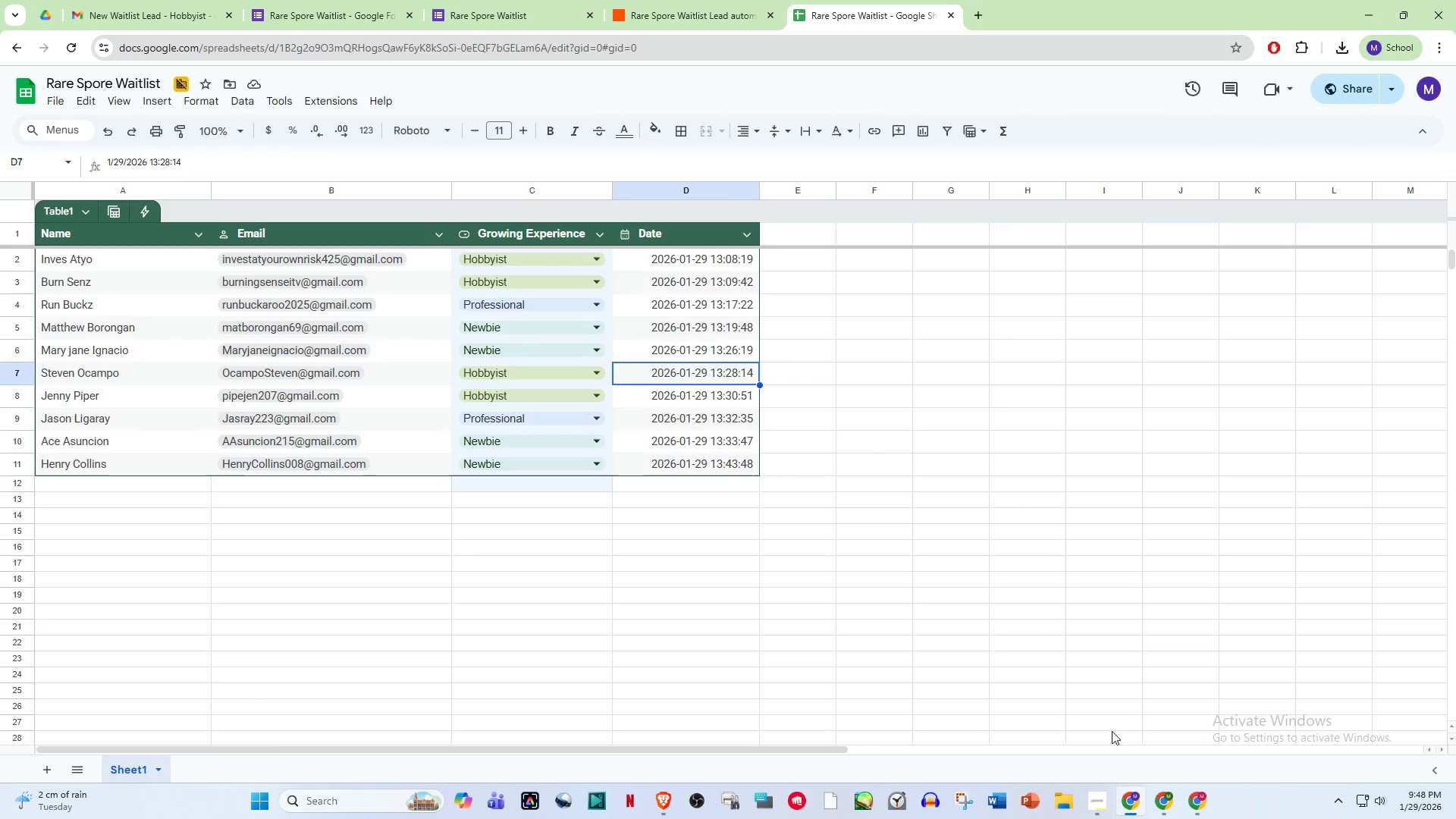 
left_click([1093, 793])